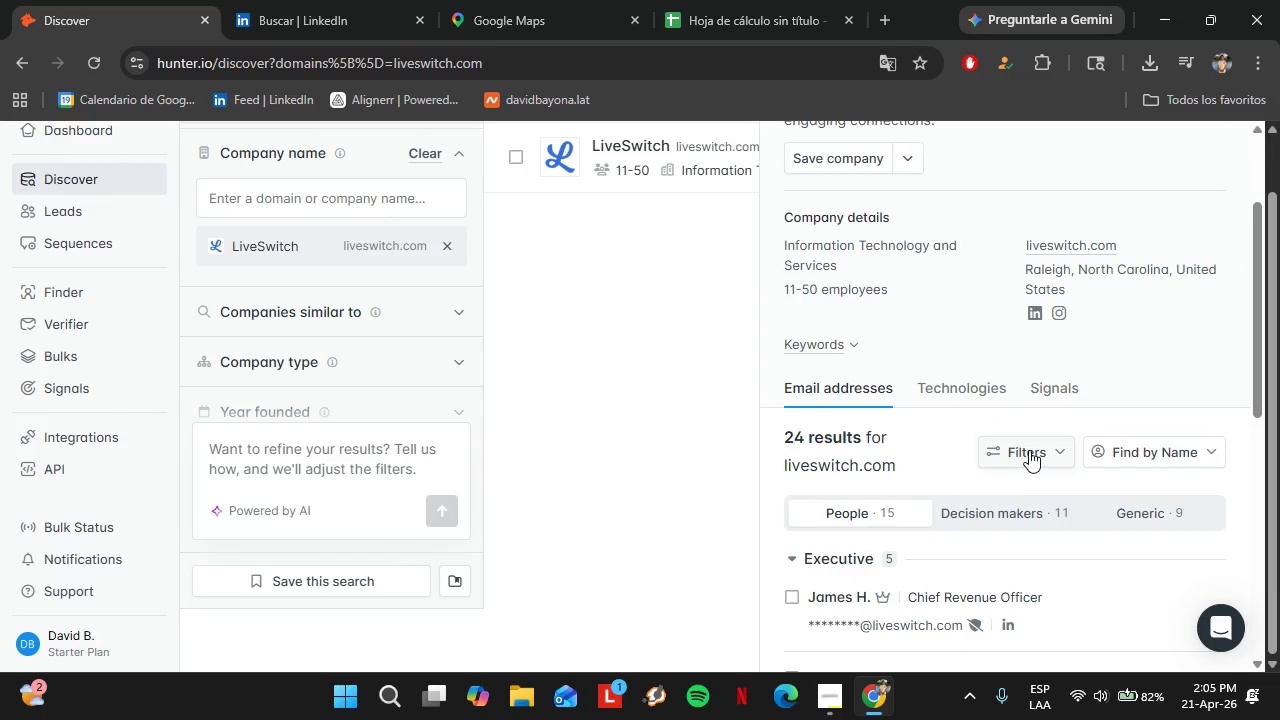 
left_click([1029, 450])
 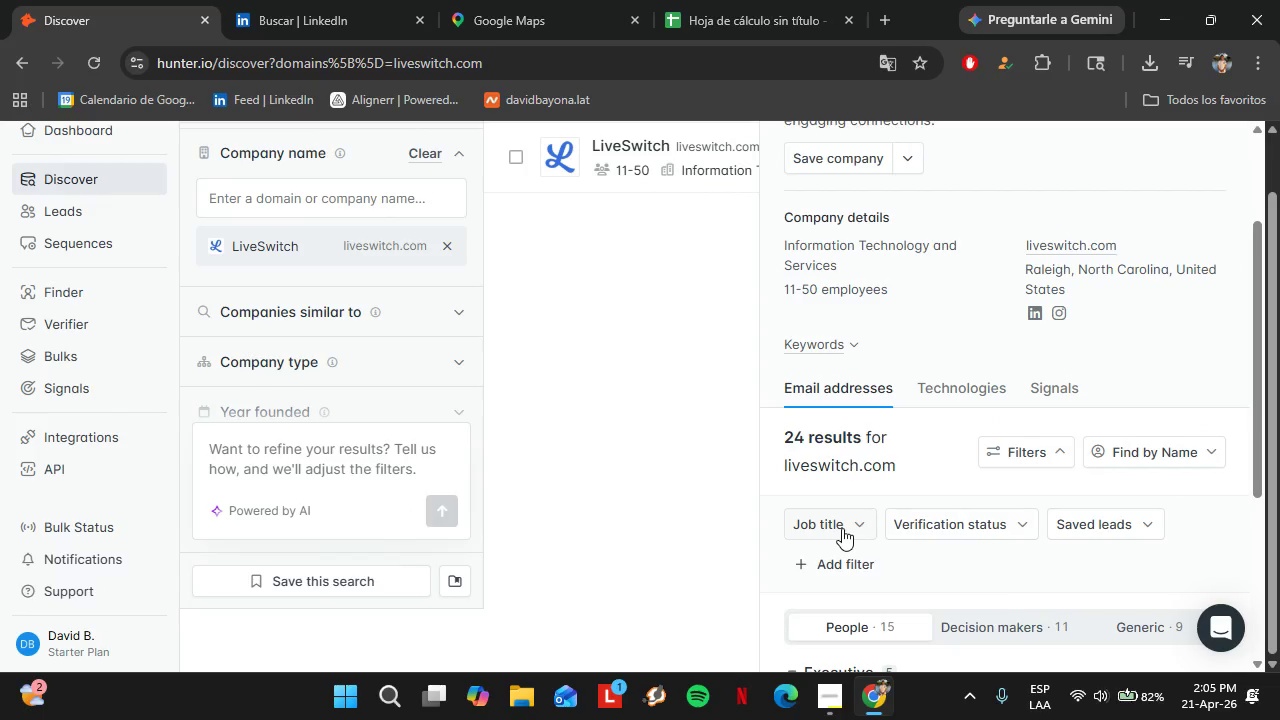 
left_click([842, 528])
 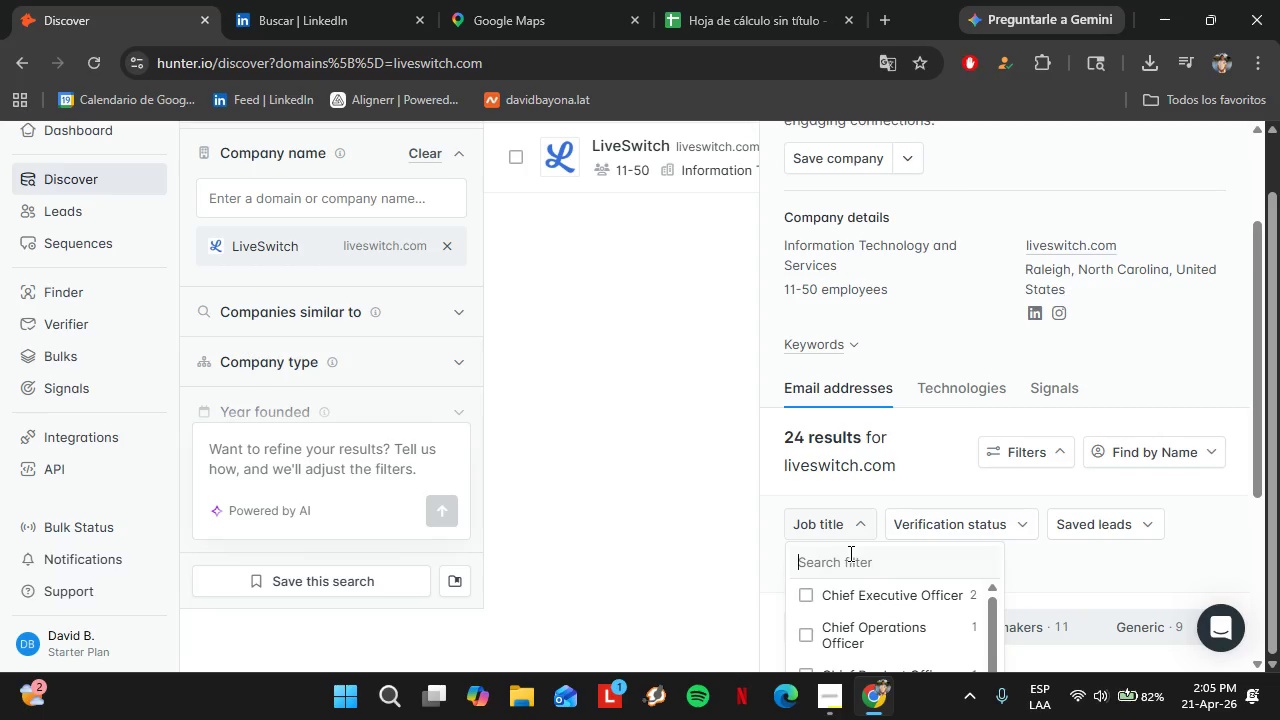 
left_click([849, 553])
 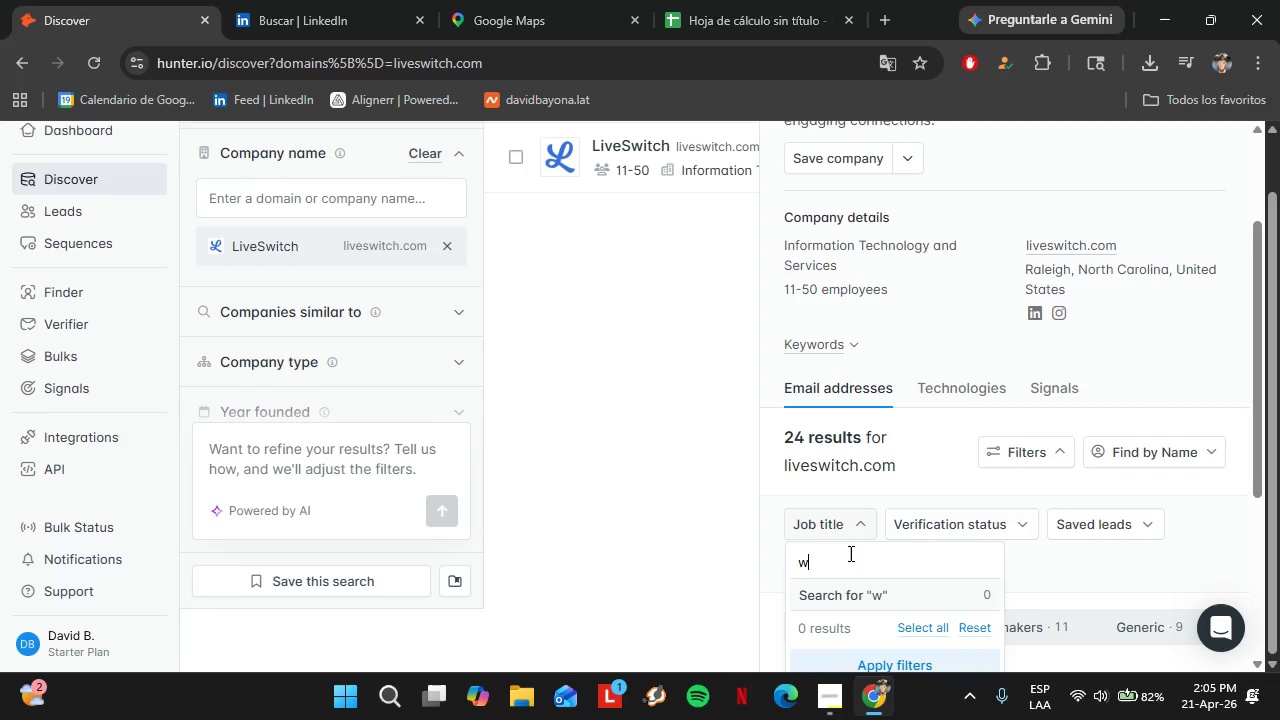 
type(w)
key(Backspace)
type(hu)
key(Backspace)
key(Backspace)
type(hr)
key(Backspace)
type(ea)
key(Backspace)
key(Backspace)
key(Backspace)
type(ops)
 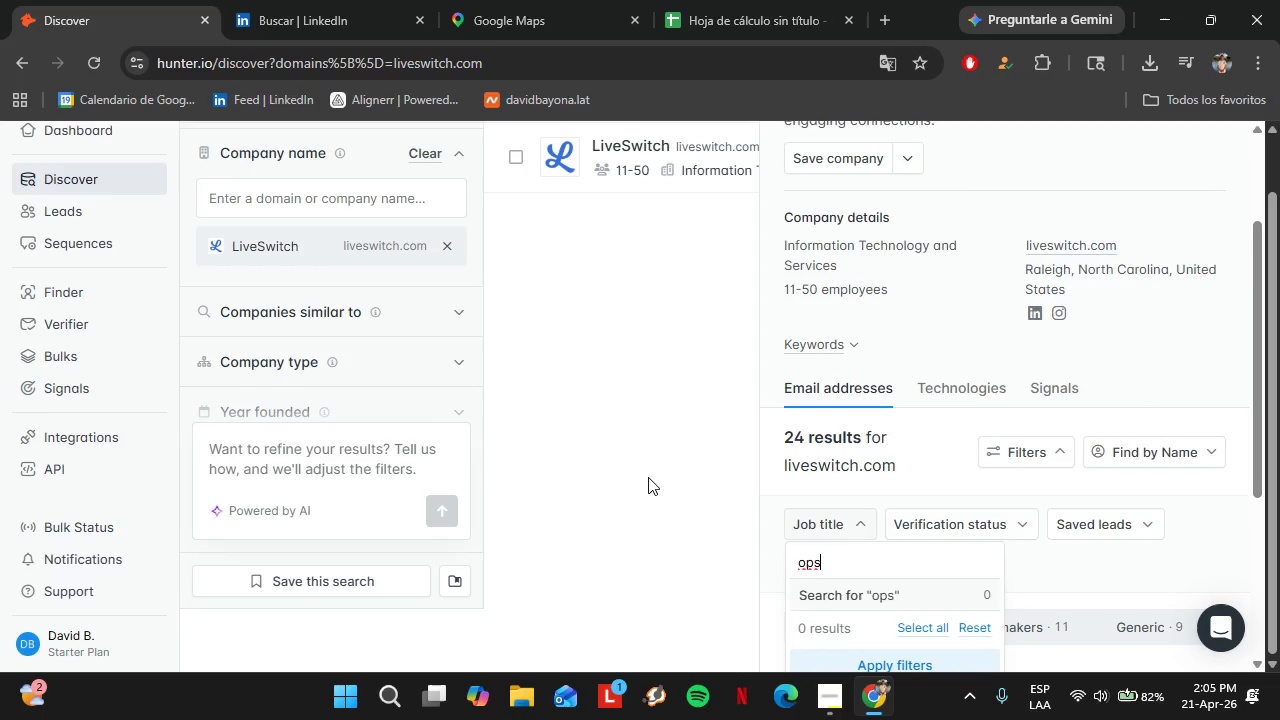 
left_click([648, 476])
 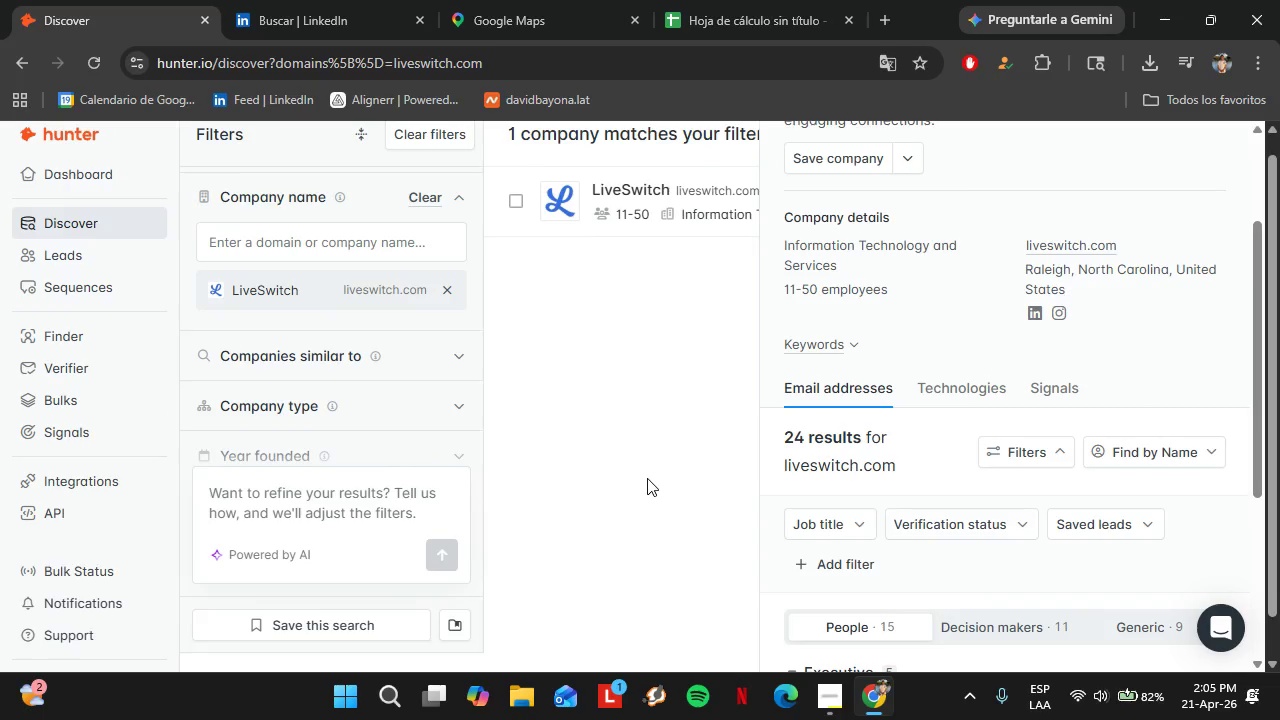 
scroll: coordinate [1234, 177], scroll_direction: up, amount: 5.0
 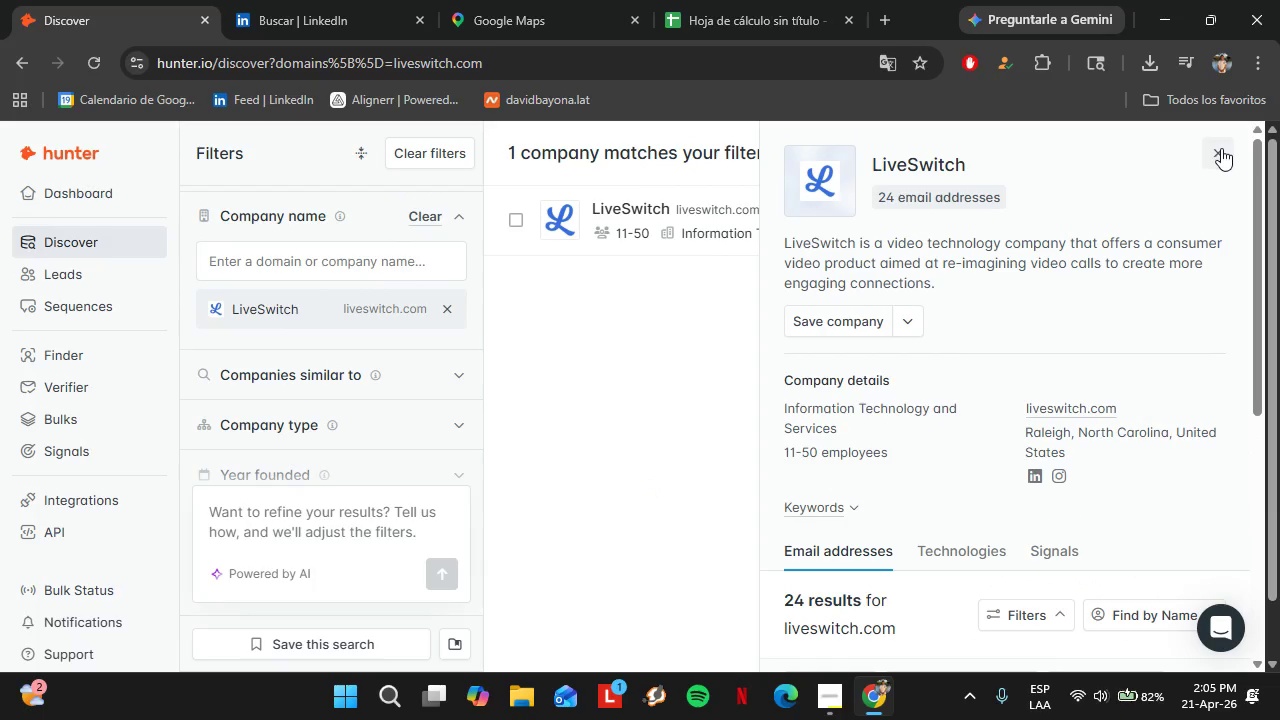 
left_click([1221, 147])
 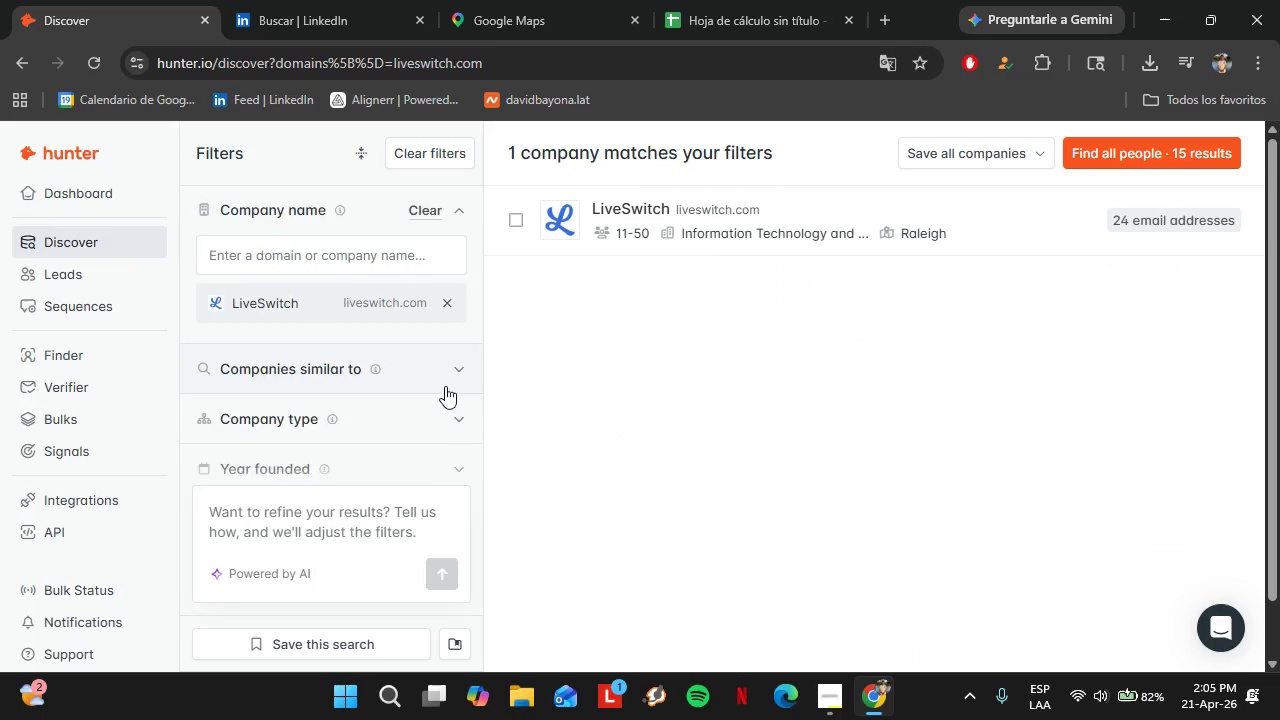 
scroll: coordinate [445, 386], scroll_direction: down, amount: 1.0
 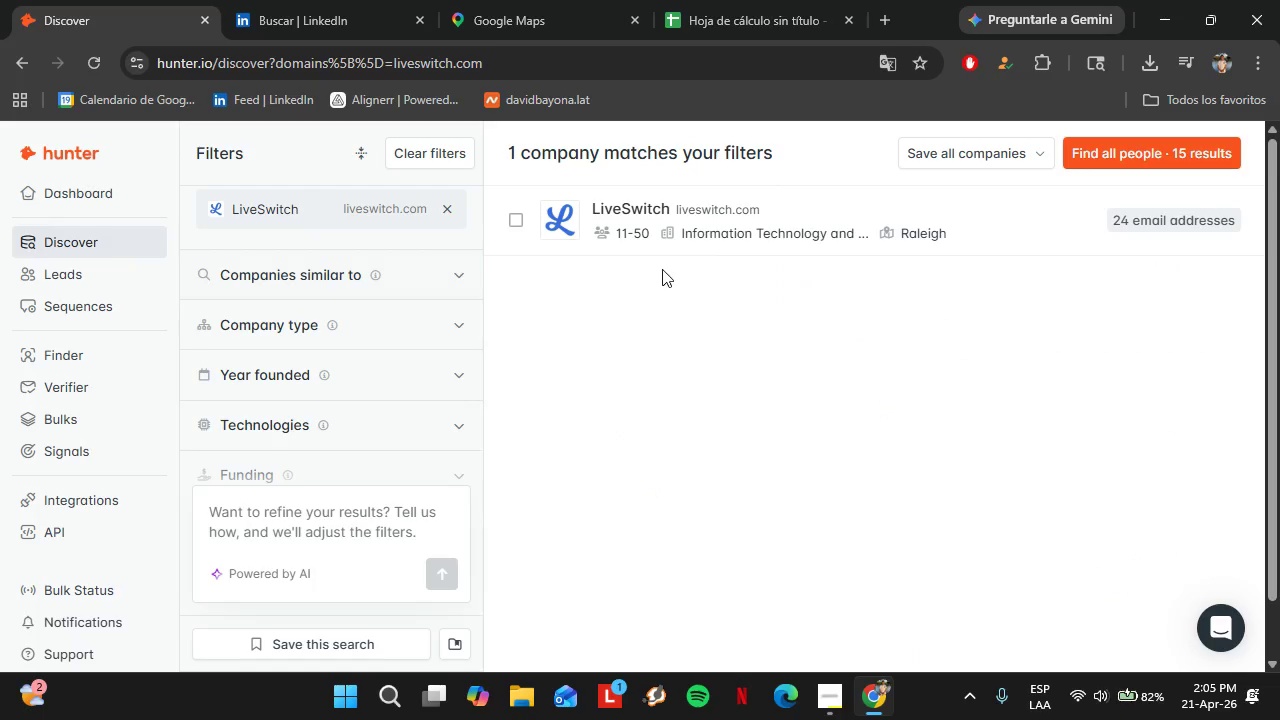 
scroll: coordinate [411, 285], scroll_direction: up, amount: 3.0
 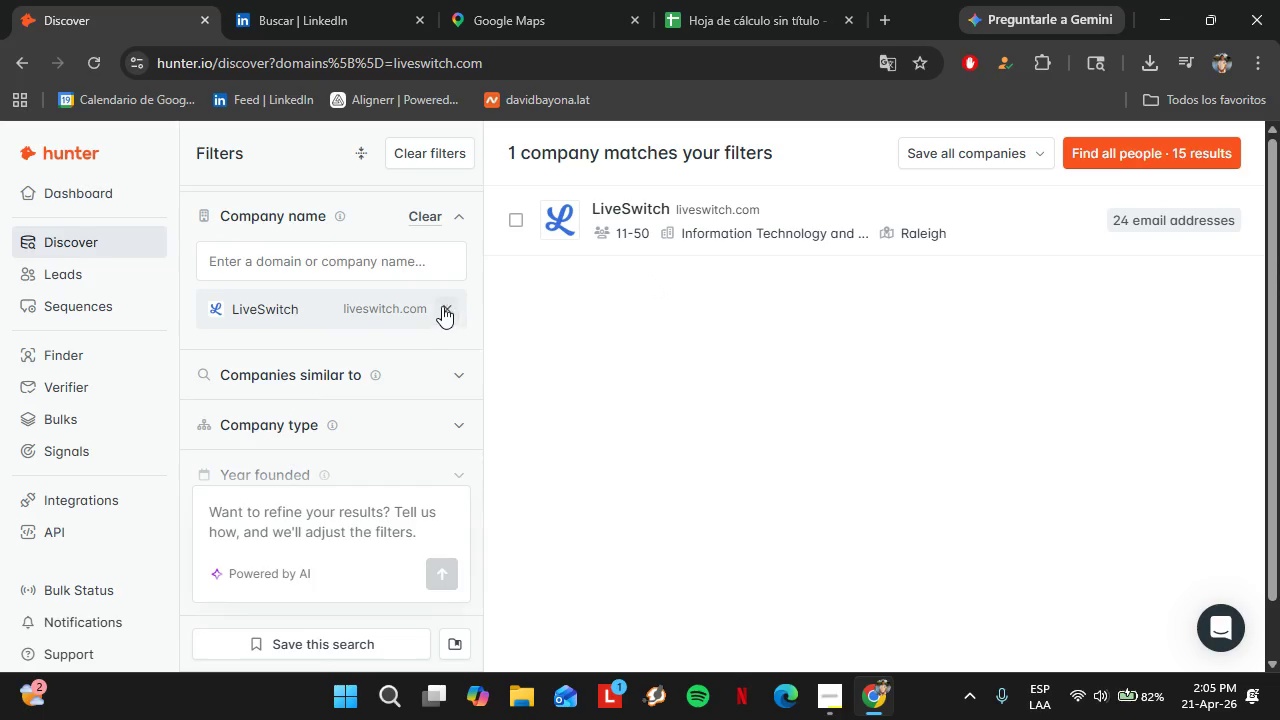 
left_click([442, 306])
 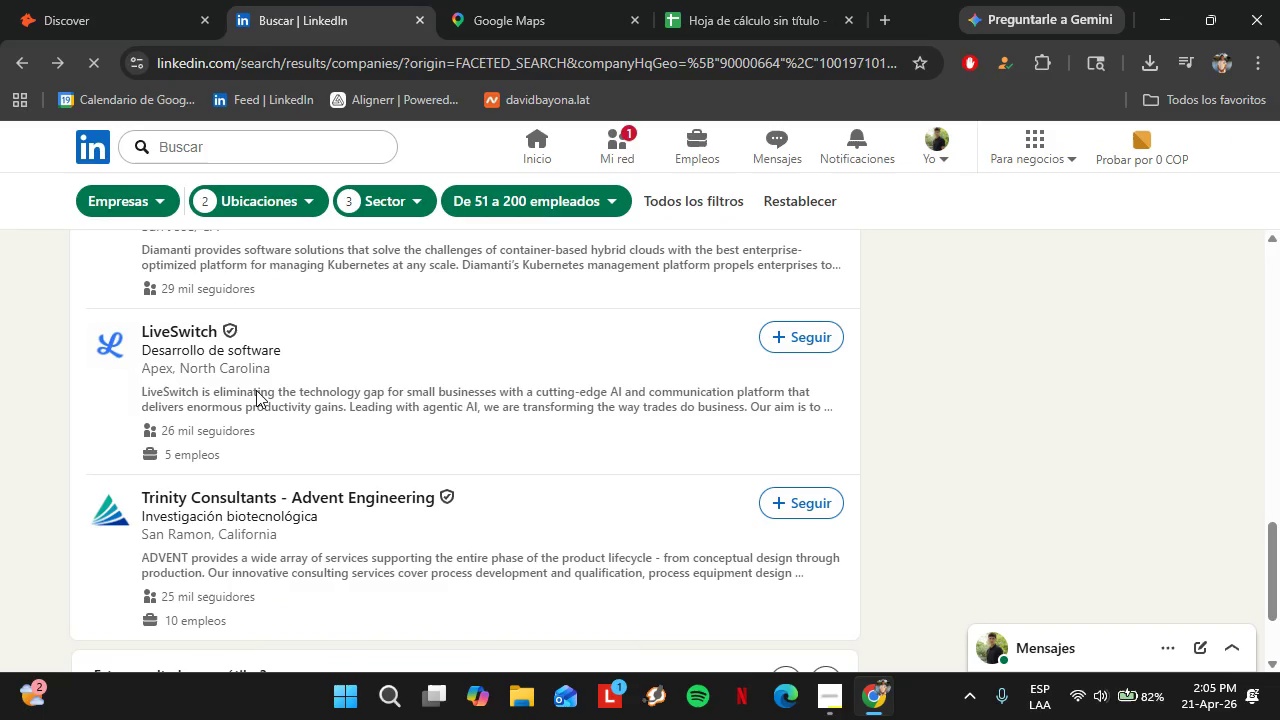 
scroll: coordinate [253, 464], scroll_direction: down, amount: 1.0
 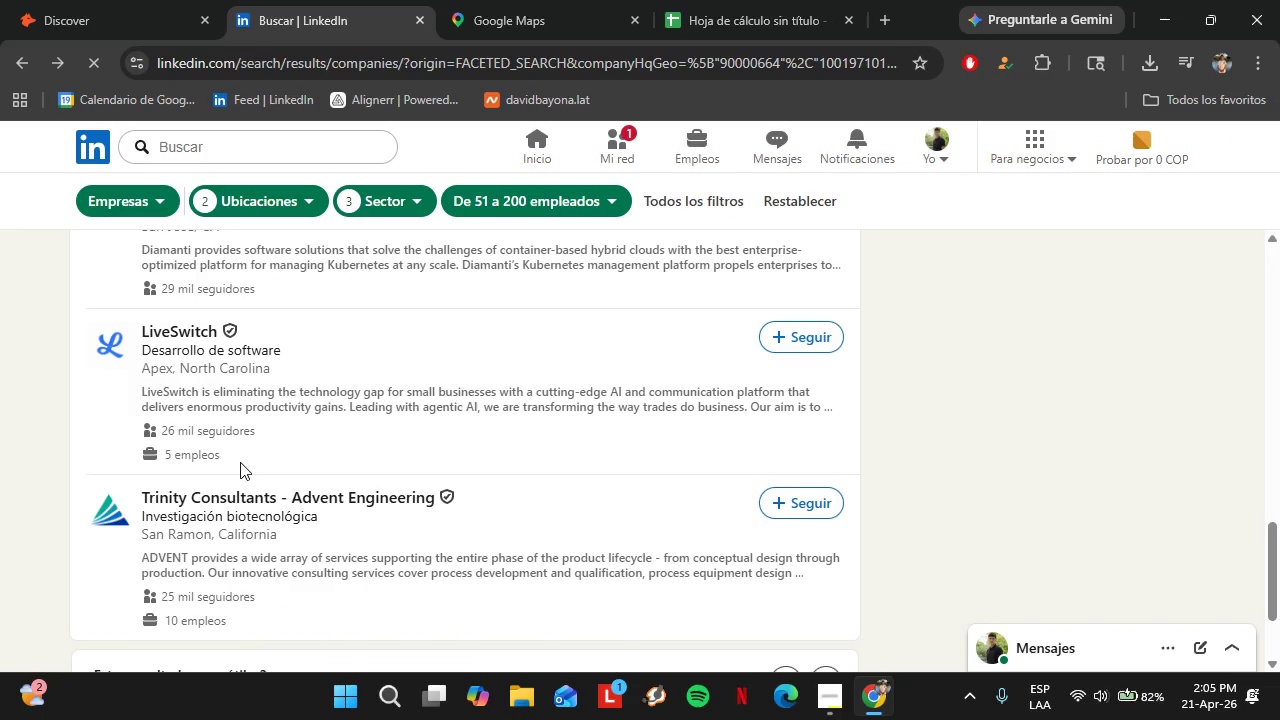 
left_click([134, 0])
 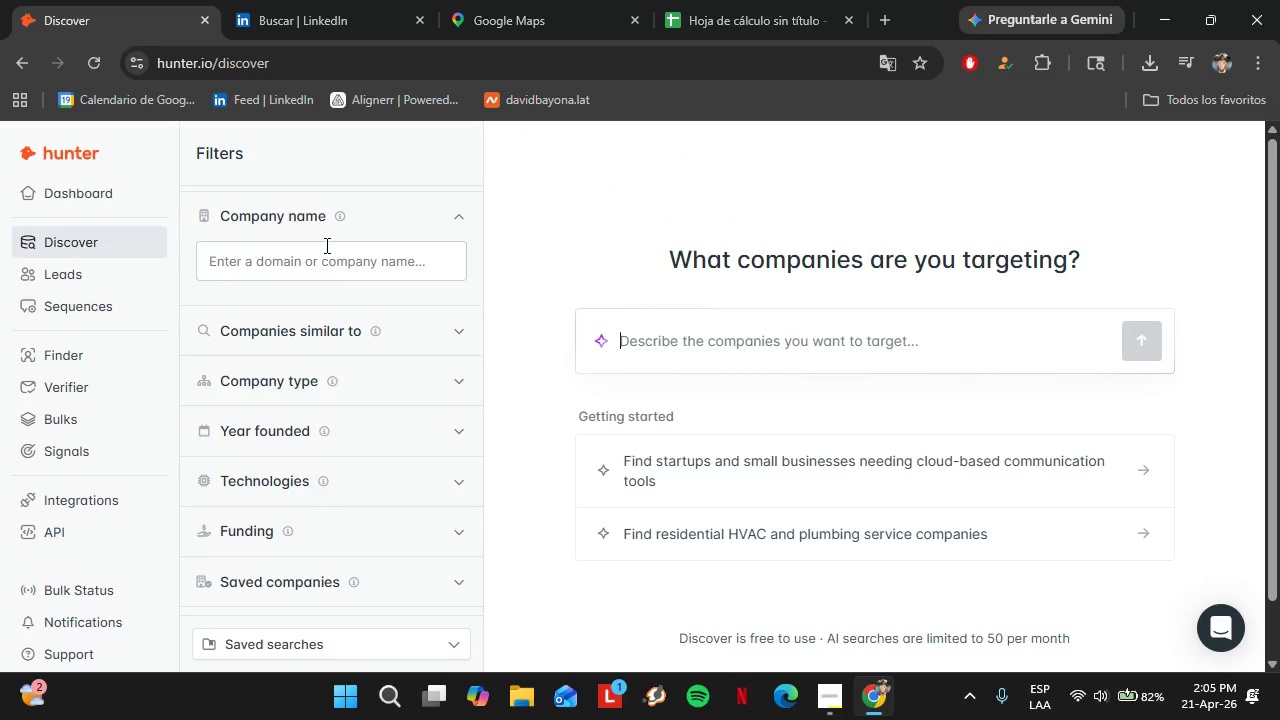 
left_click([325, 245])
 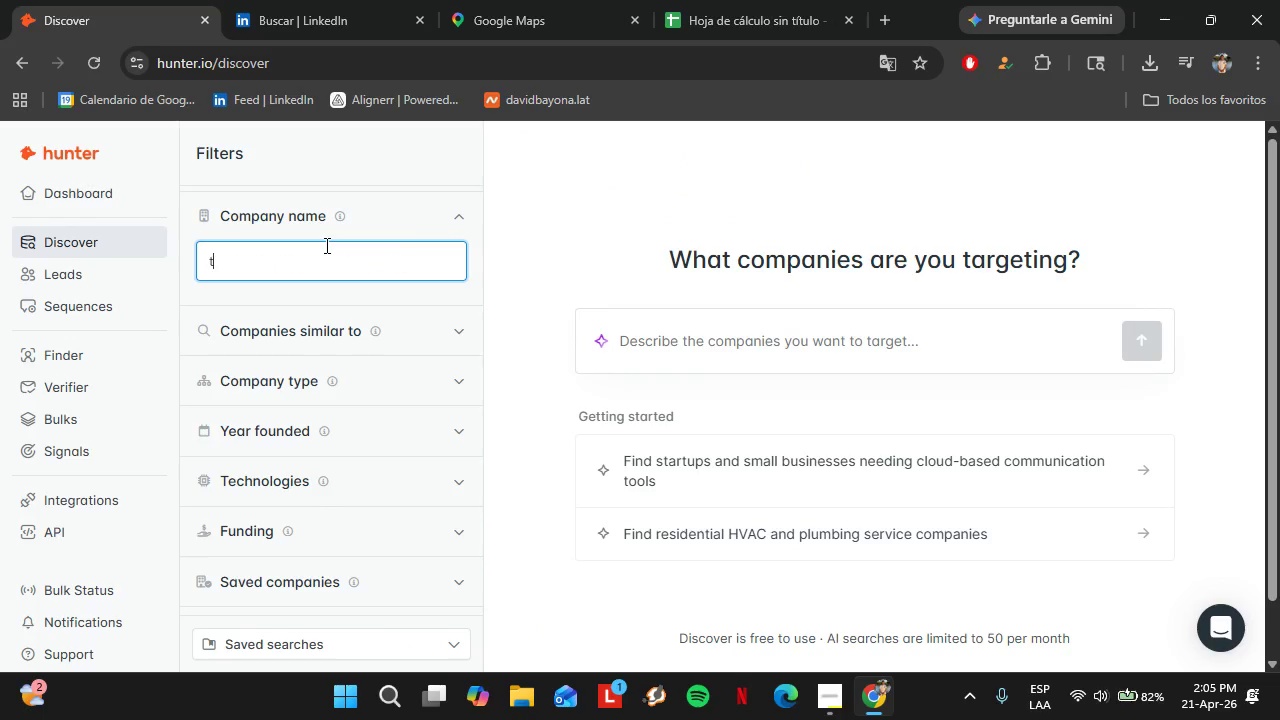 
type(trinity consukl)
key(Backspace)
key(Backspace)
 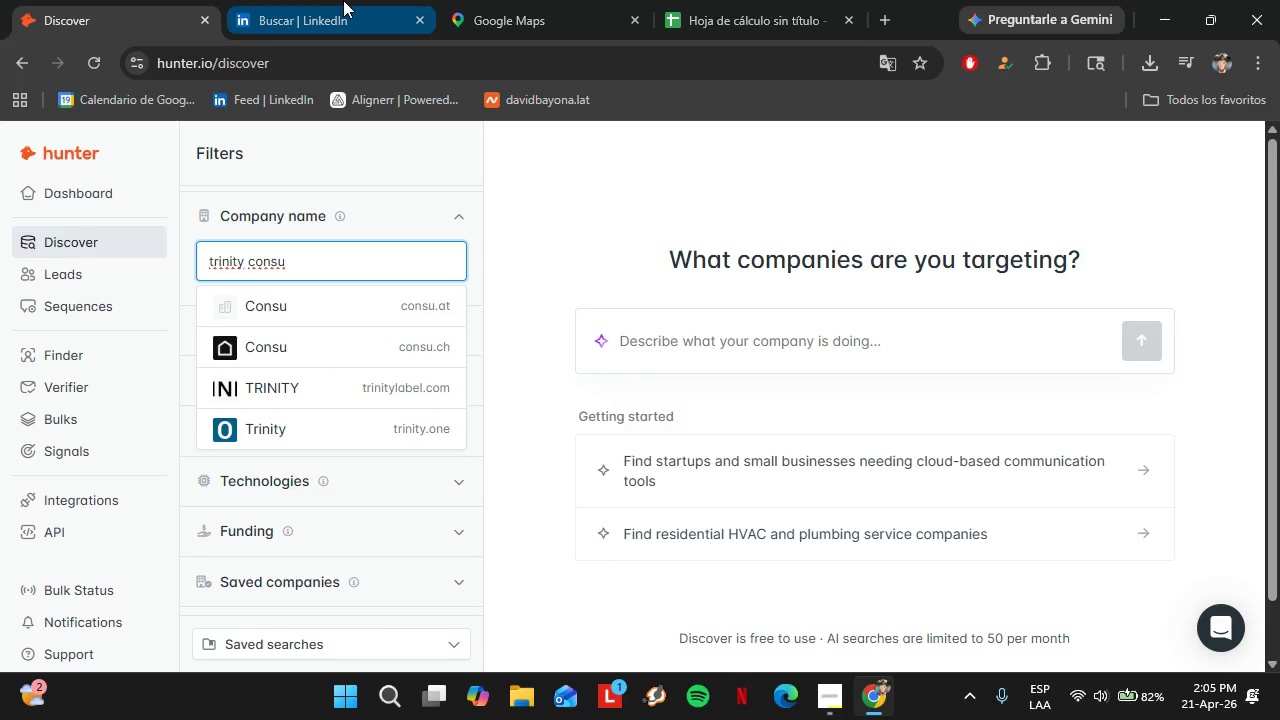 
left_click([343, 0])
 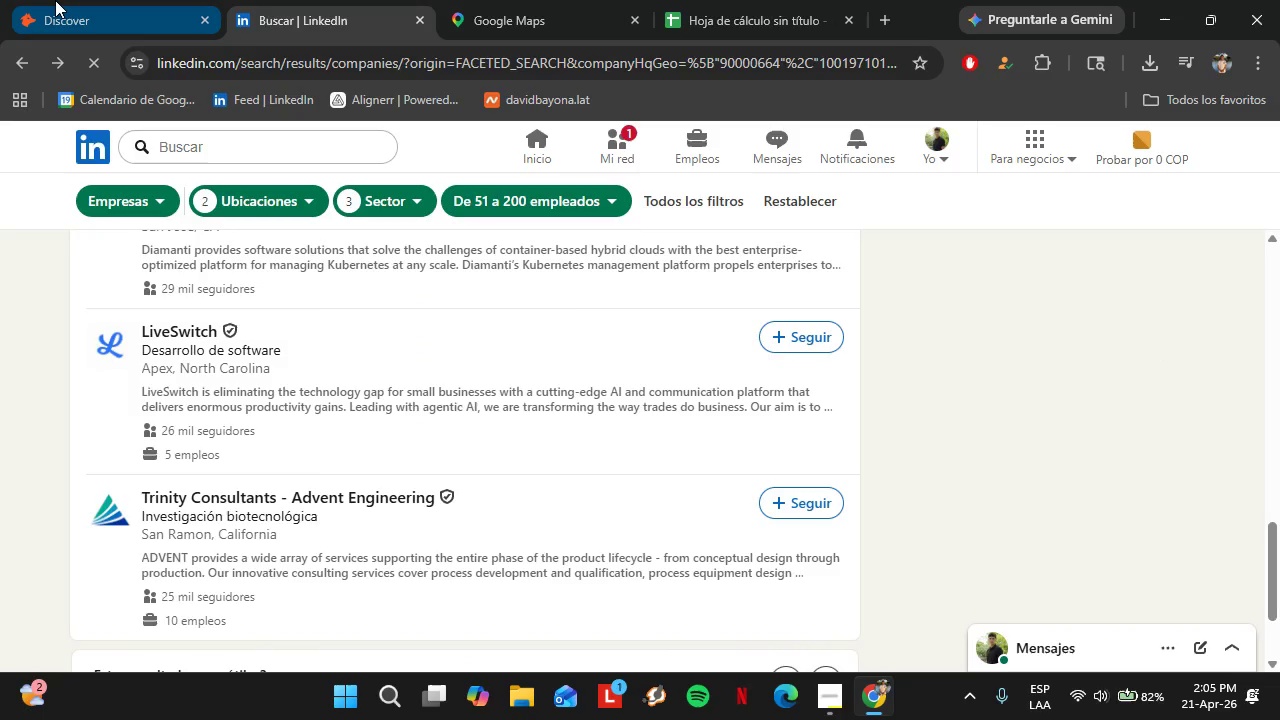 
left_click([55, 0])
 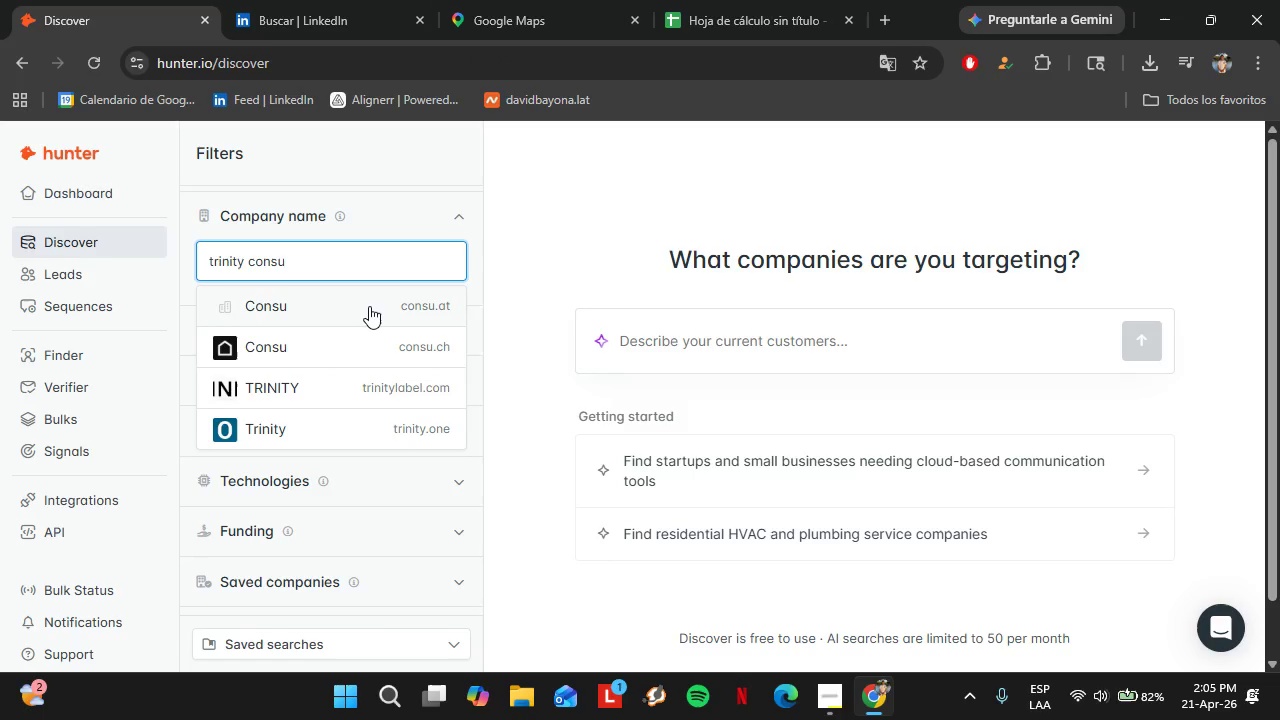 
type(ltans)
 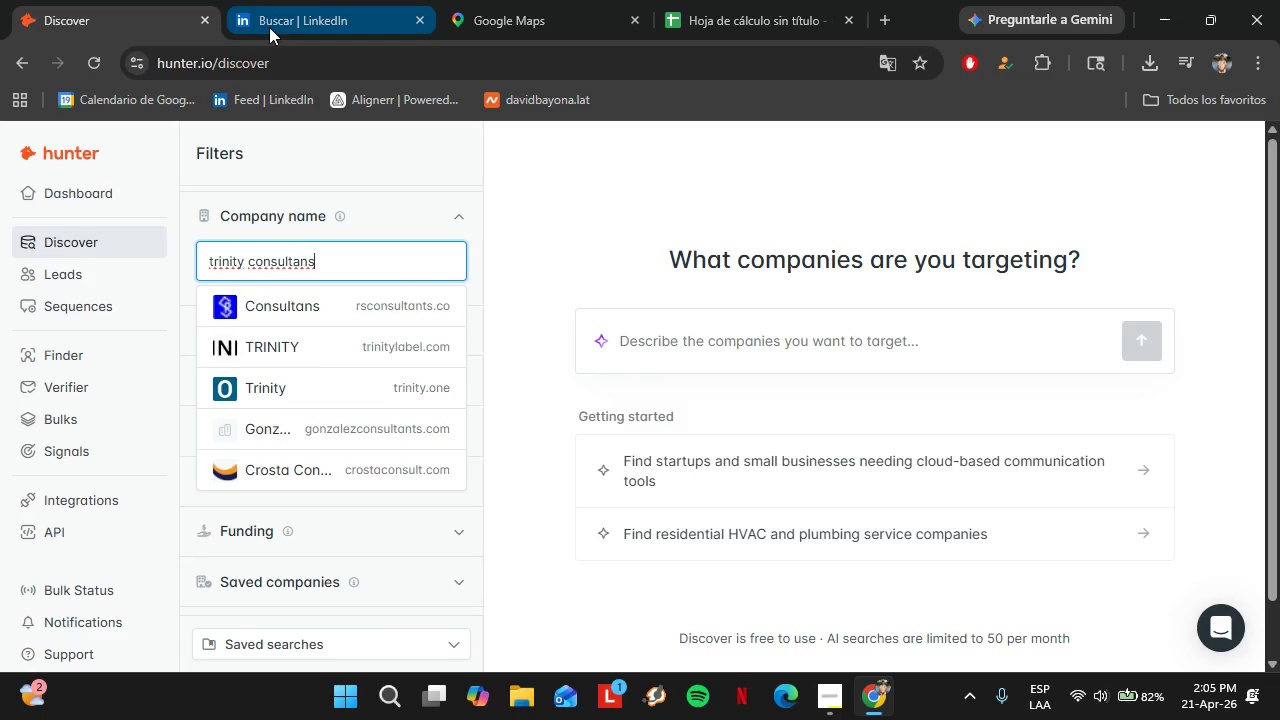 
left_click([301, 0])
 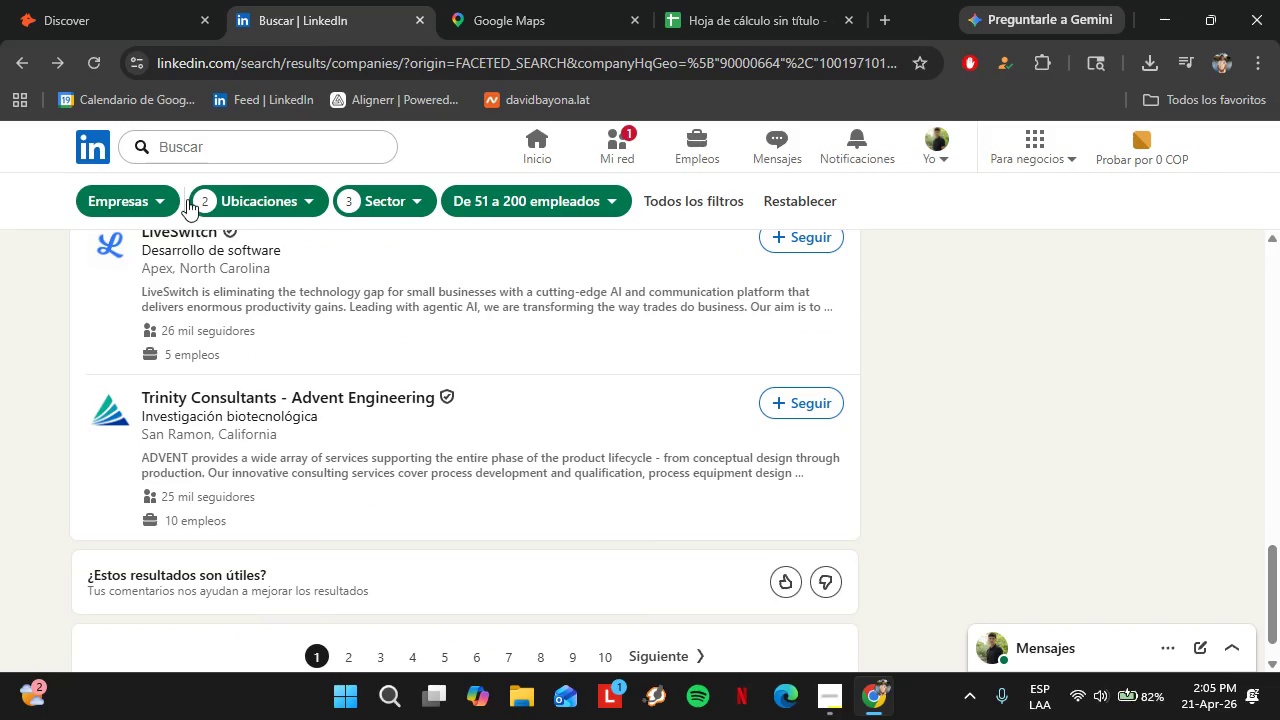 
scroll: coordinate [213, 443], scroll_direction: down, amount: 2.0
 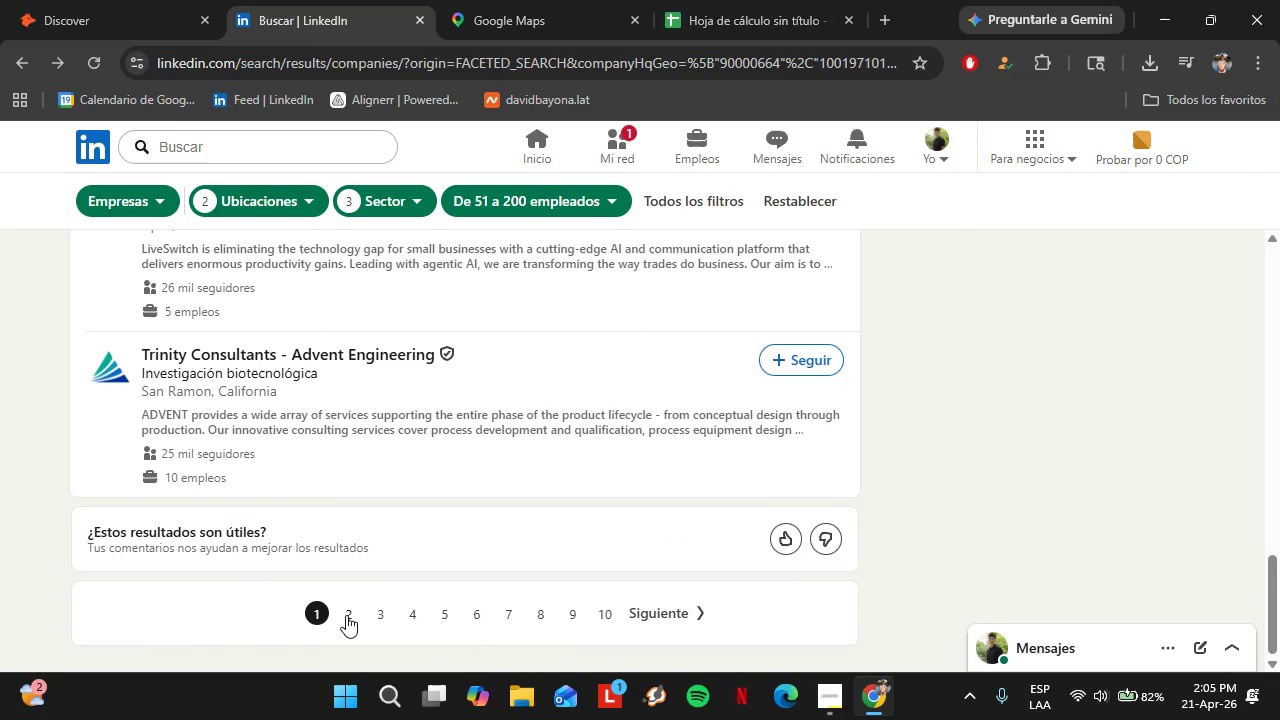 
left_click([347, 617])
 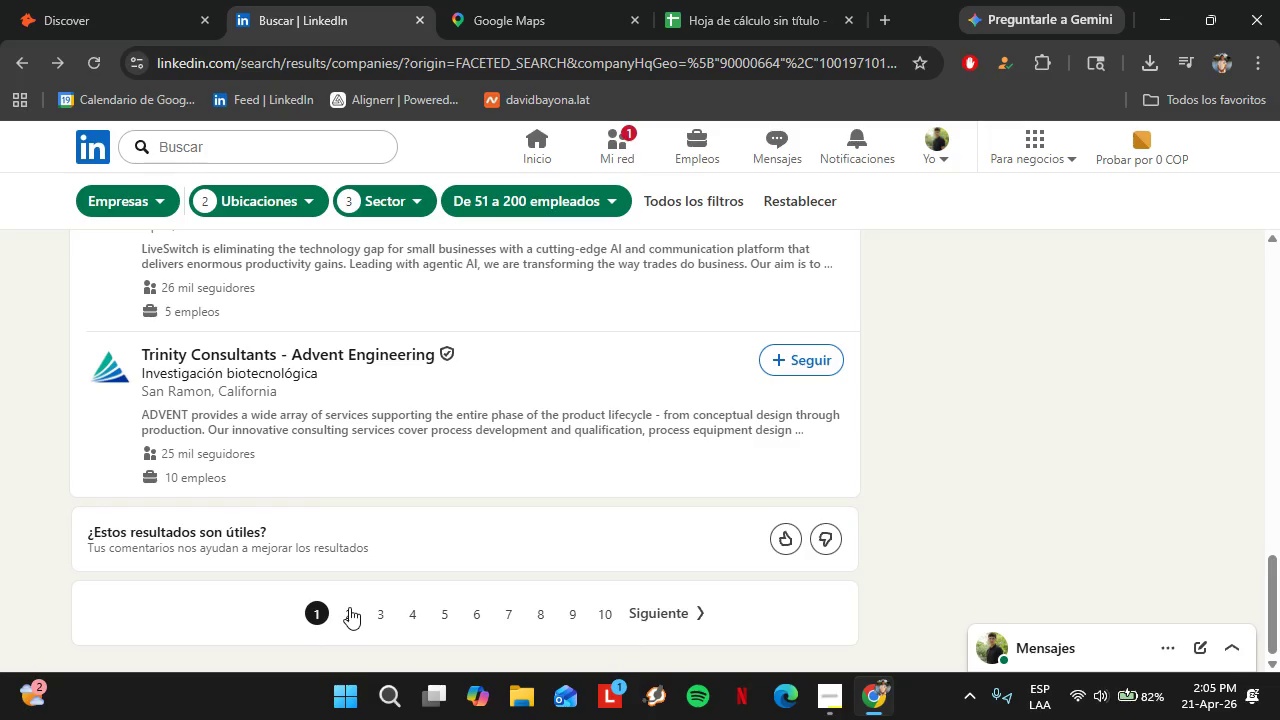 
wait(11.77)
 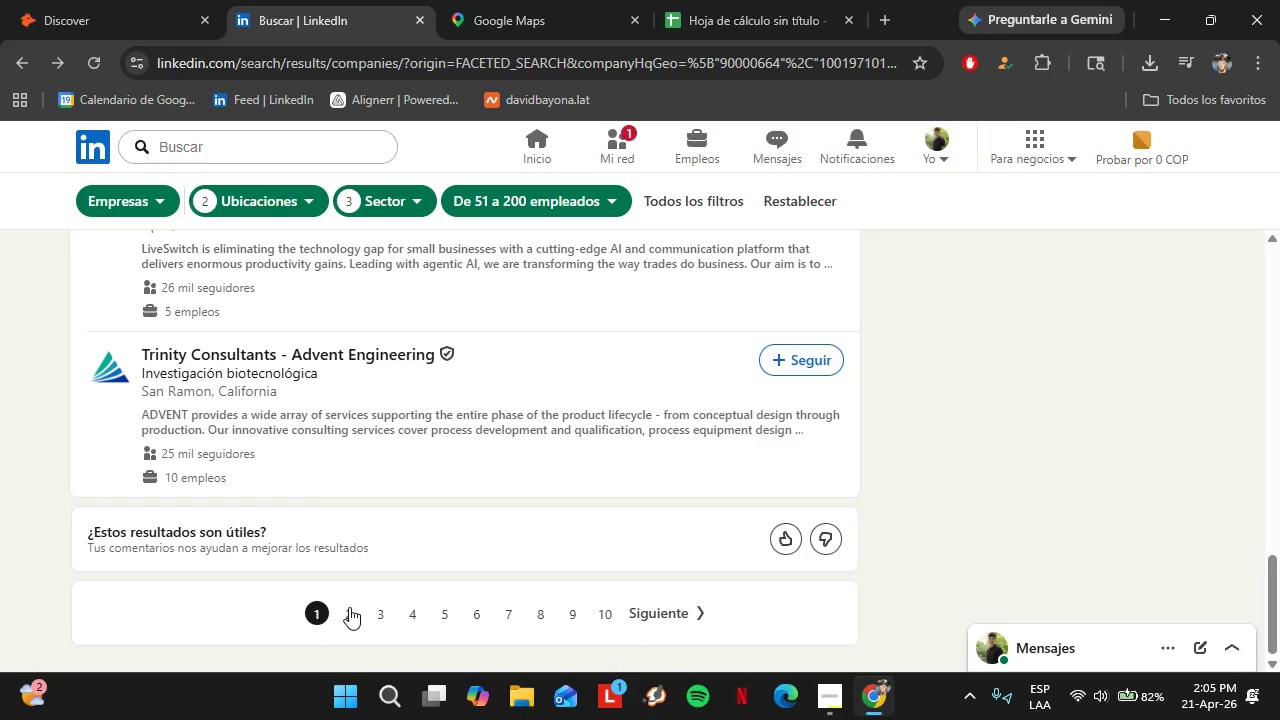 
left_click([347, 613])
 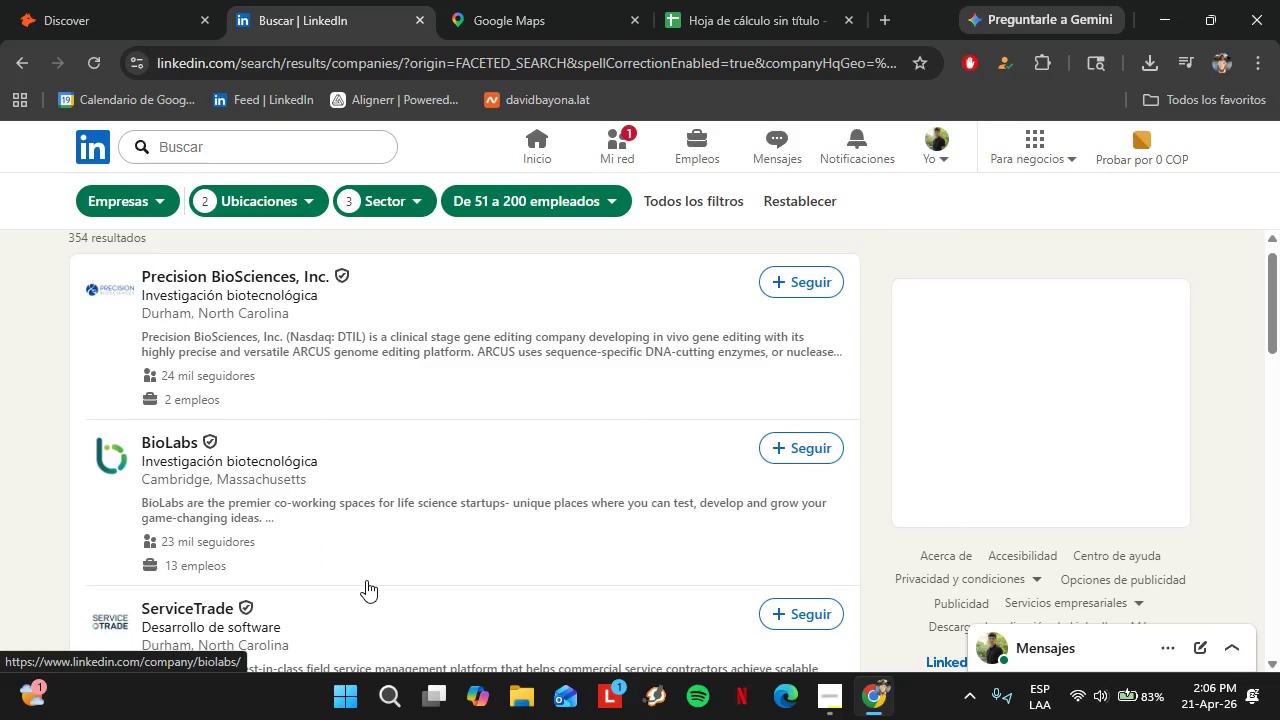 
wait(17.06)
 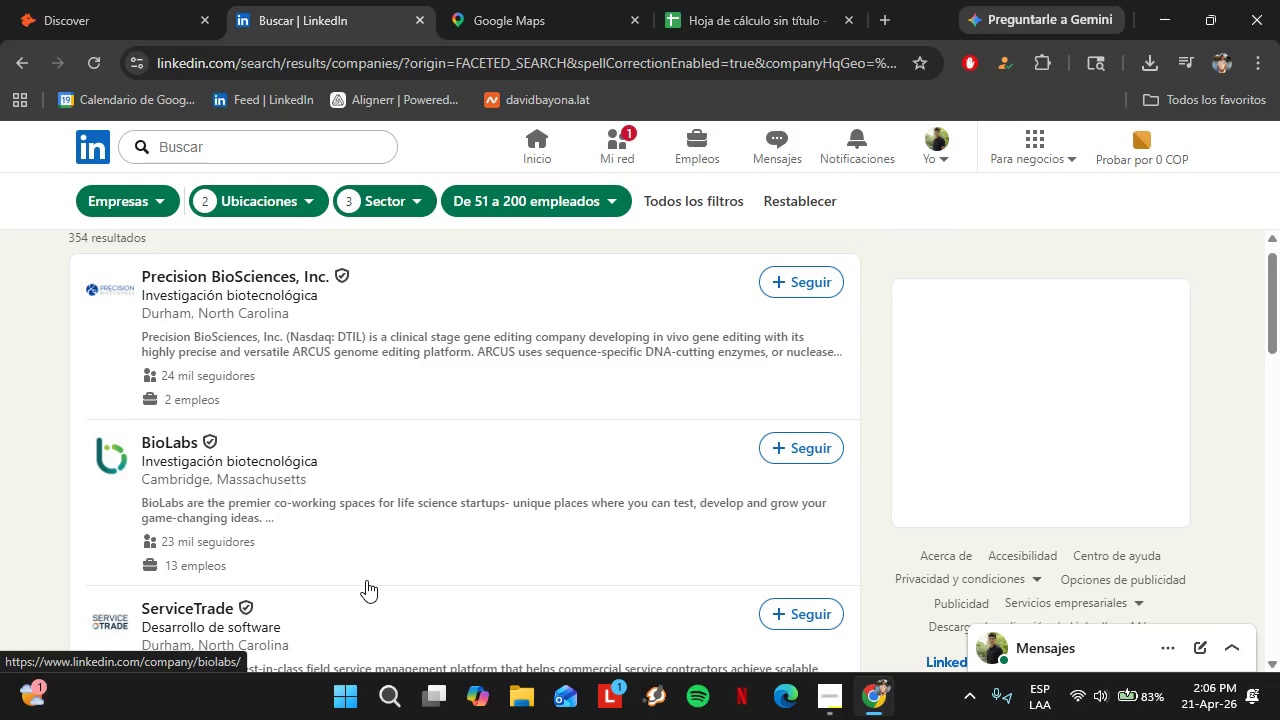 
left_click([97, 0])
 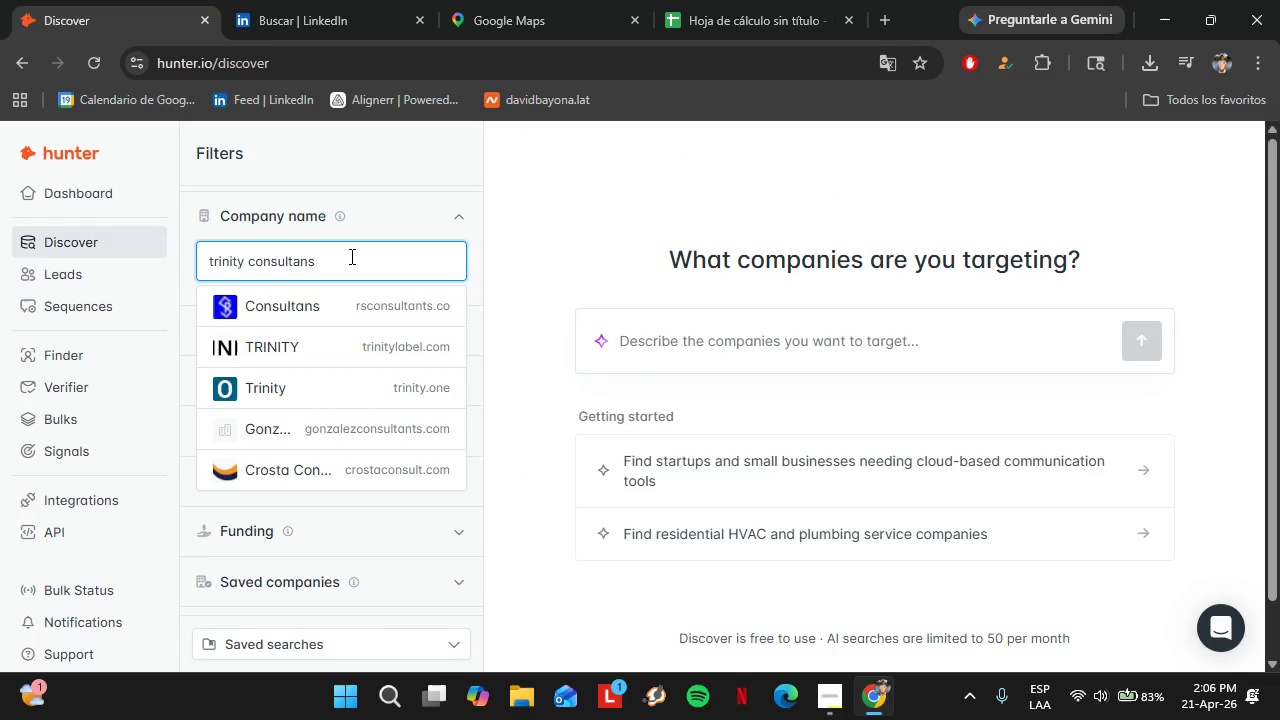 
left_click_drag(start_coordinate=[350, 256], to_coordinate=[175, 276])
 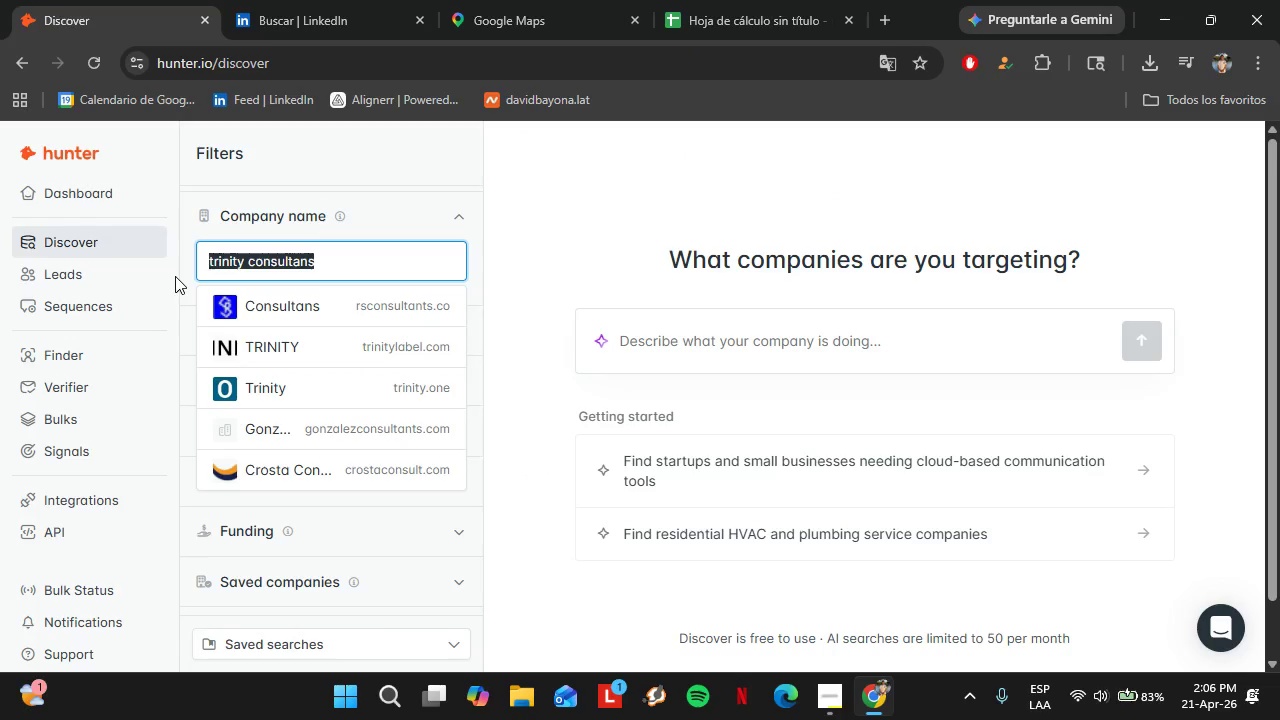 
type(precision)
 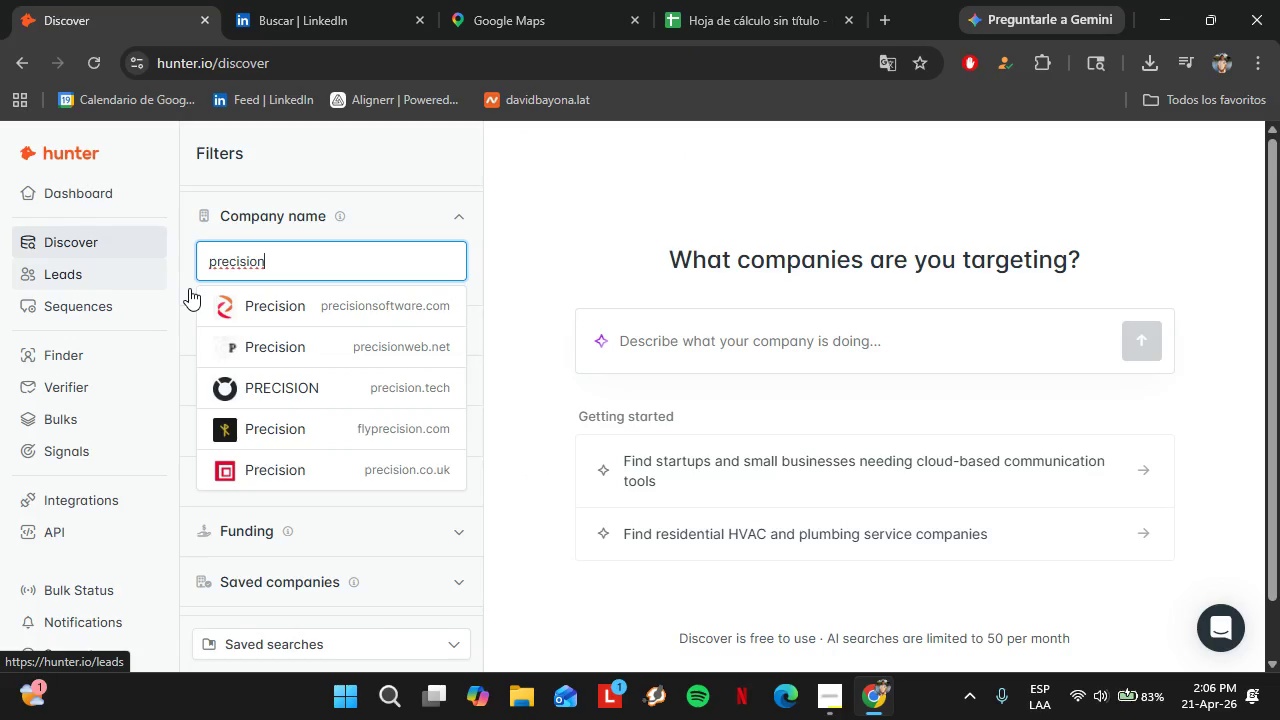 
left_click([243, 0])
 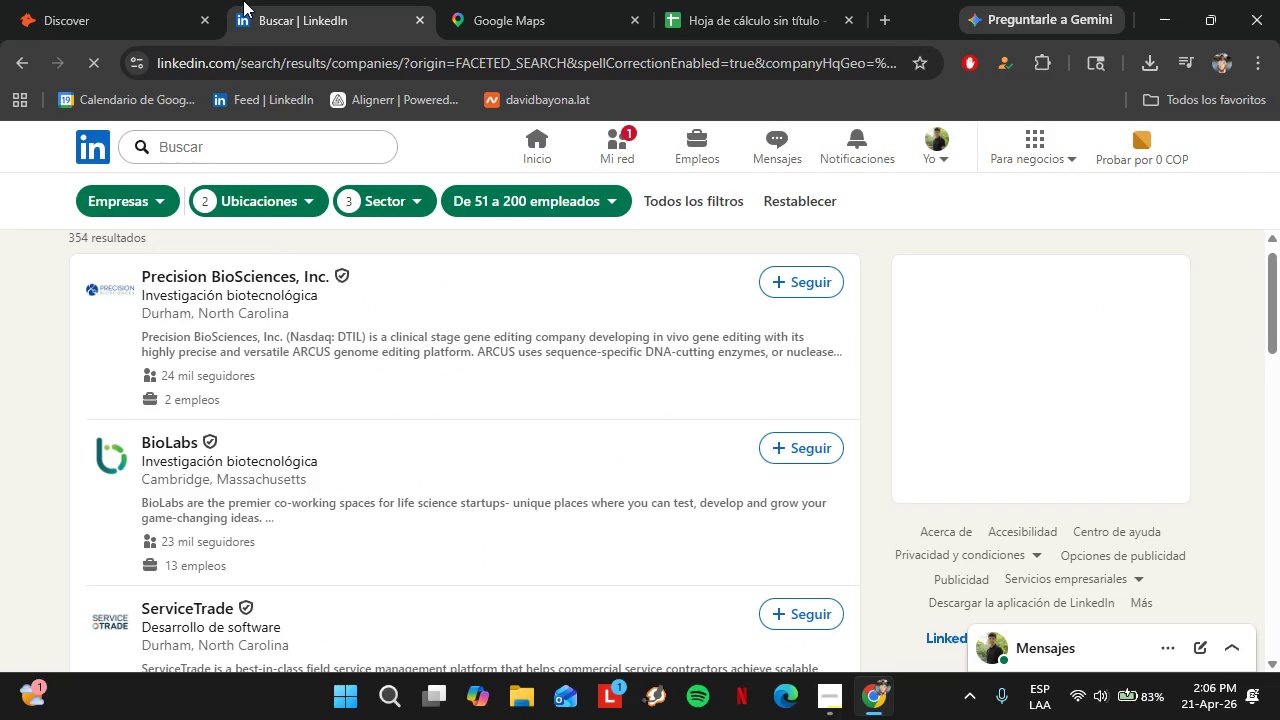 
left_click([141, 0])
 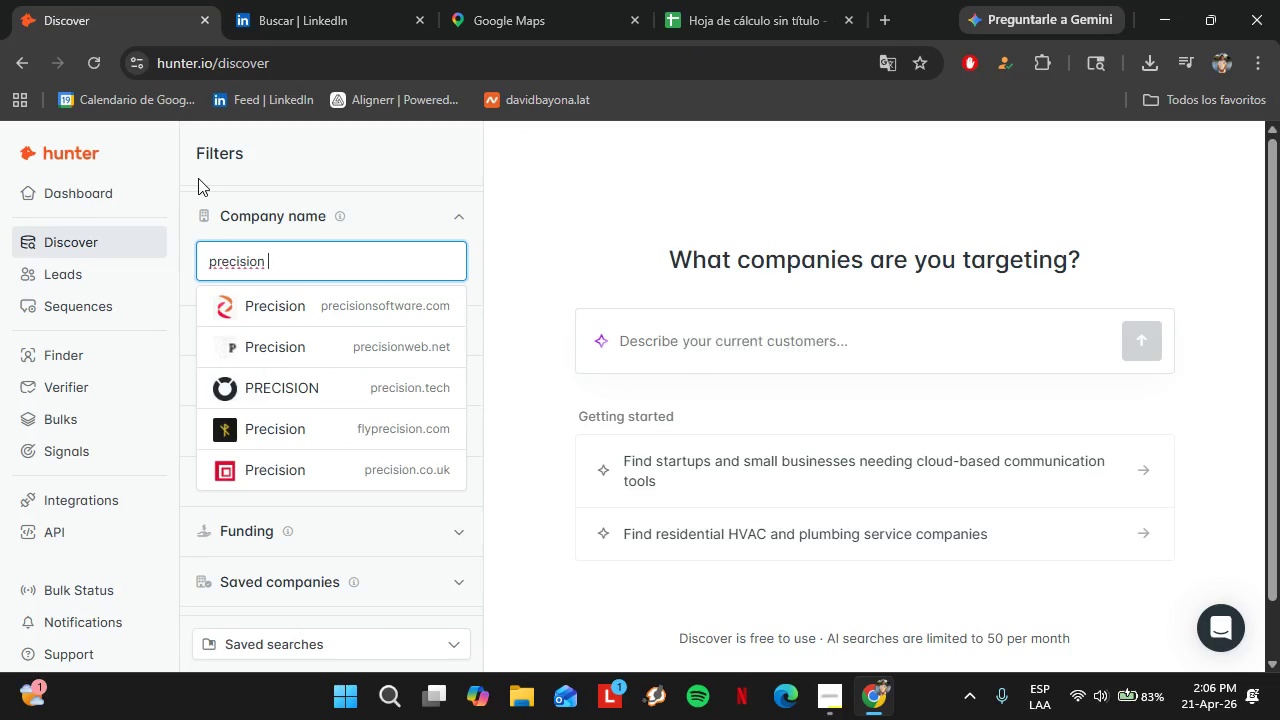 
type( biosciences)
 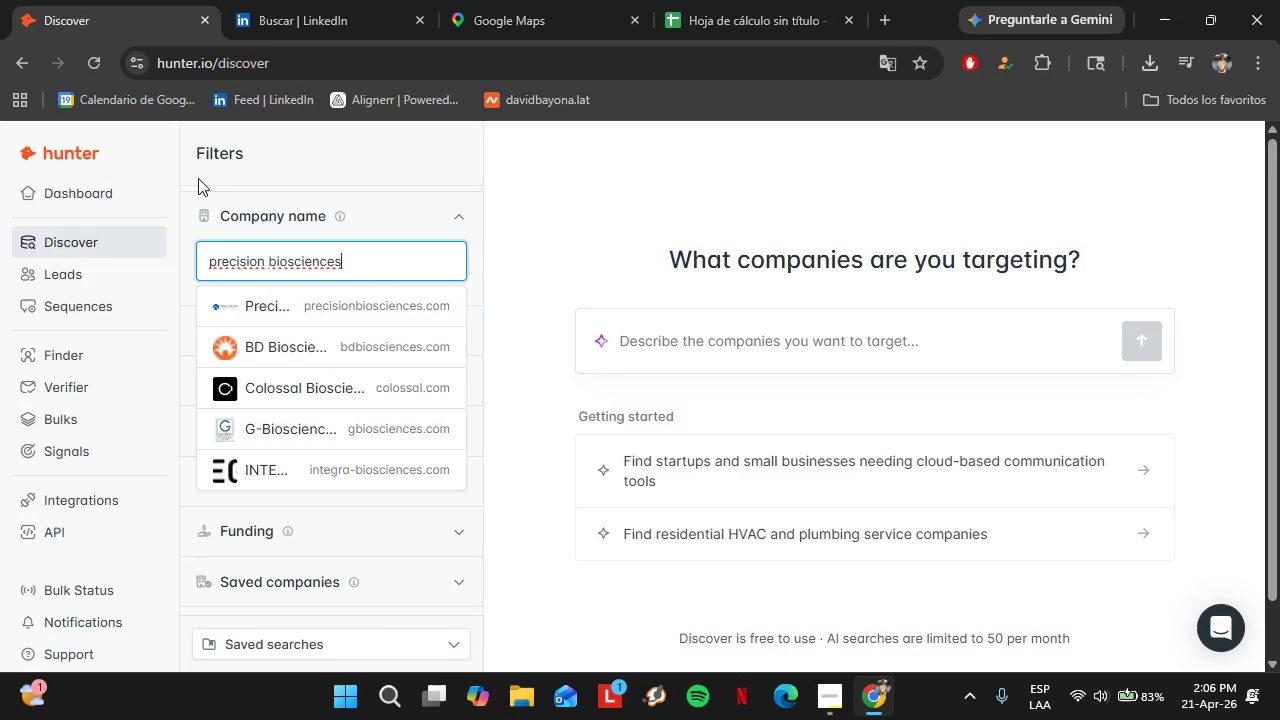 
key(ArrowDown)
 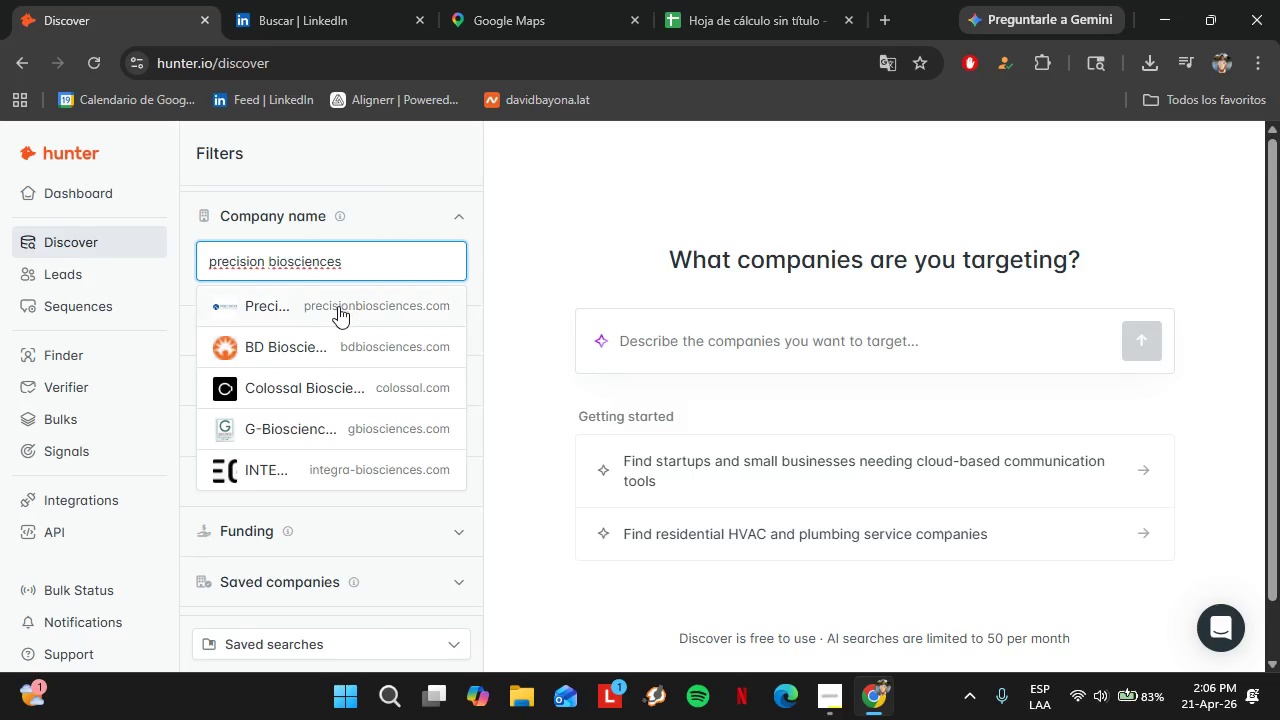 
left_click([336, 306])
 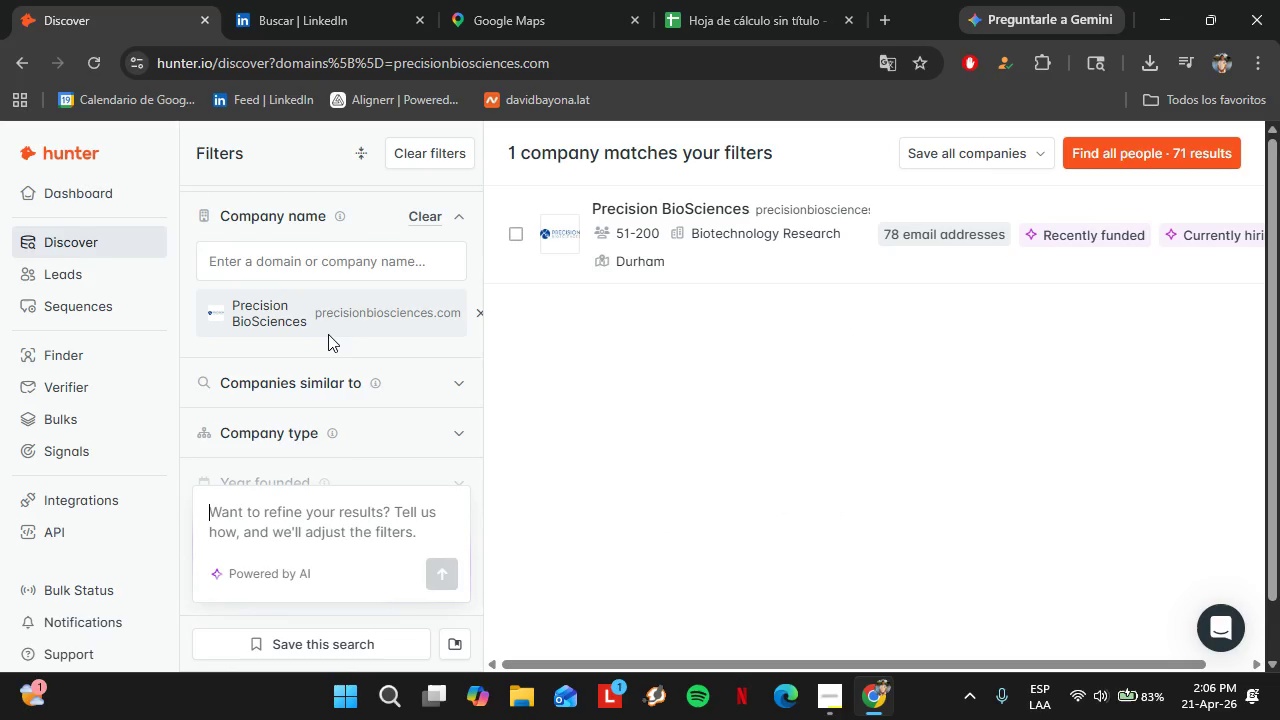 
wait(6.05)
 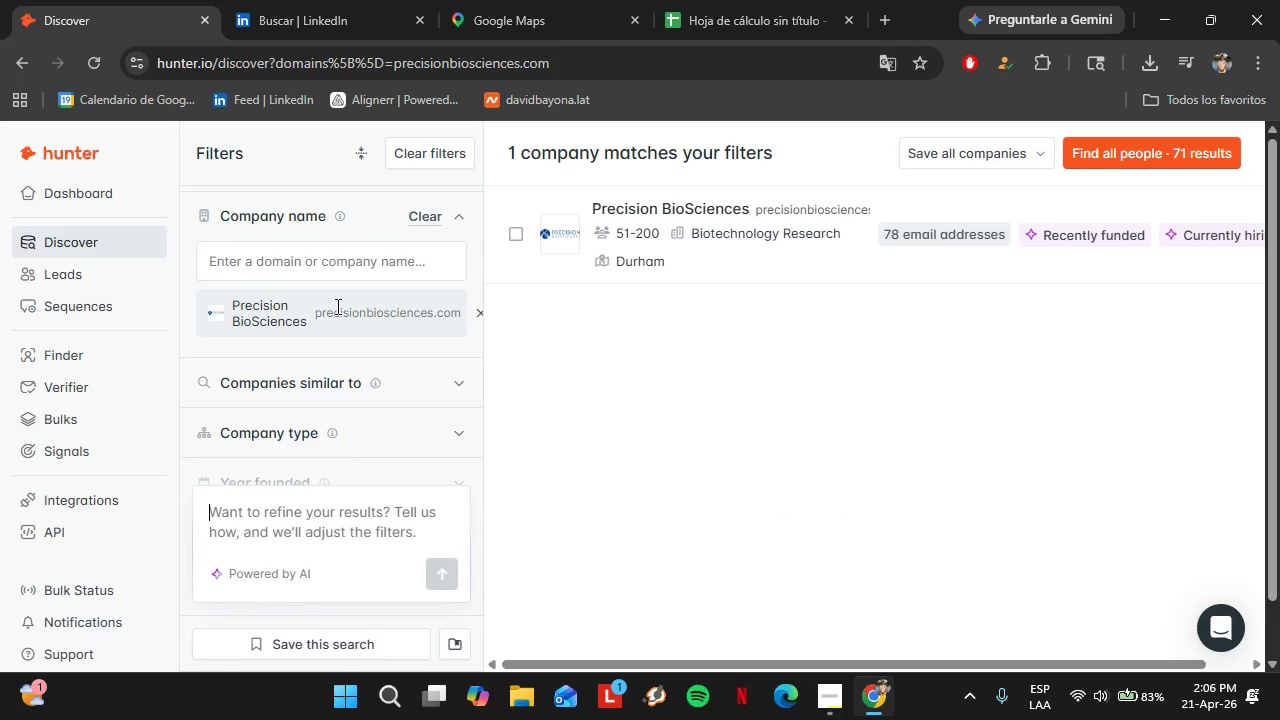 
left_click([810, 257])
 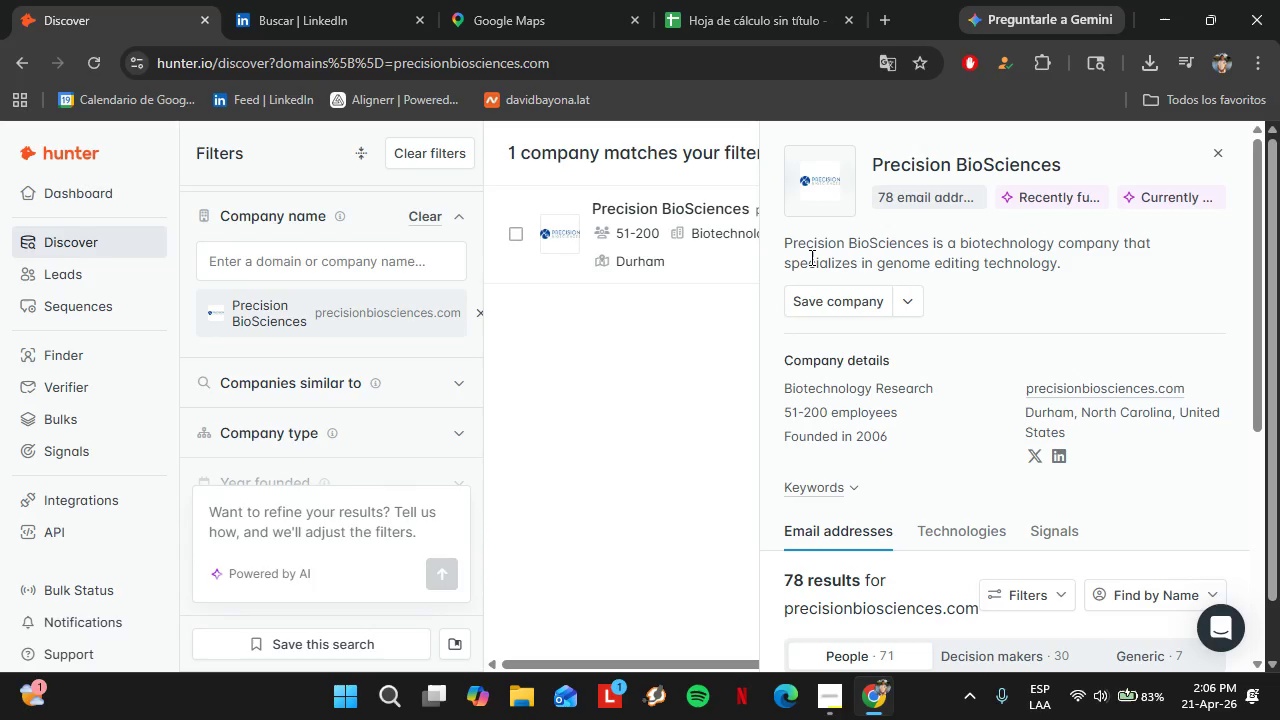 
scroll: coordinate [982, 469], scroll_direction: down, amount: 6.0
 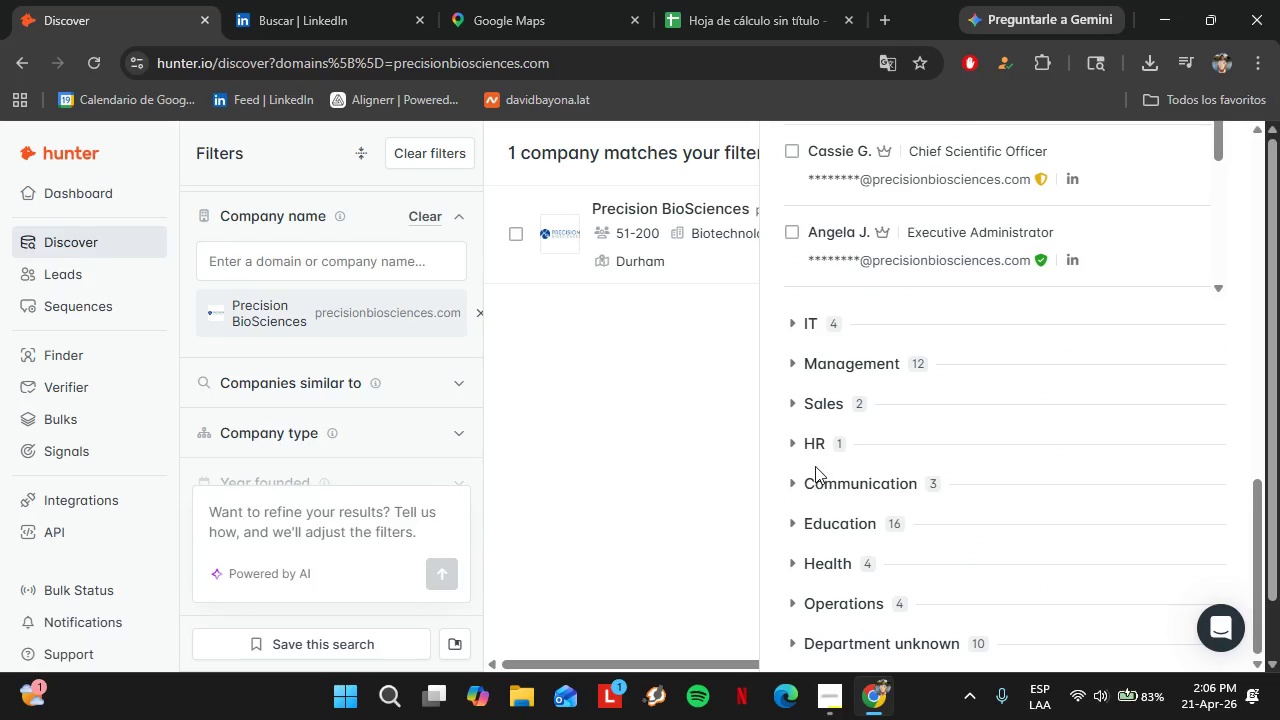 
left_click([815, 438])
 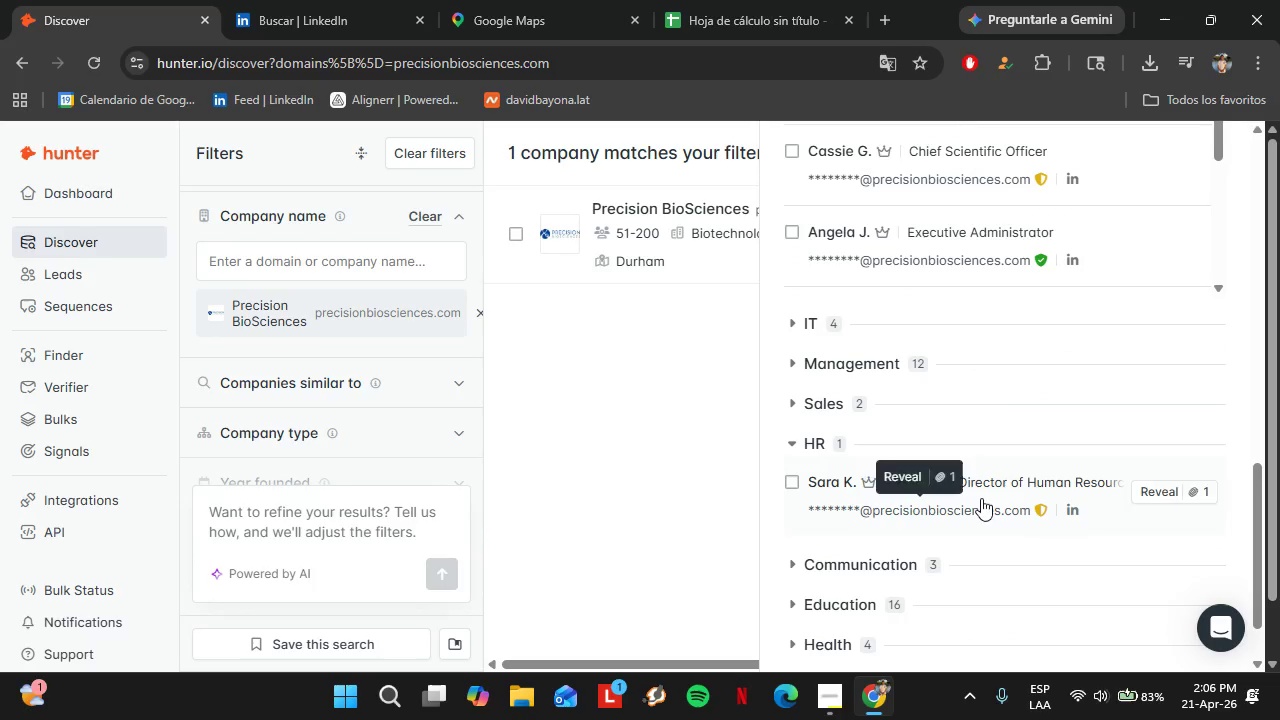 
scroll: coordinate [996, 454], scroll_direction: up, amount: 12.0
 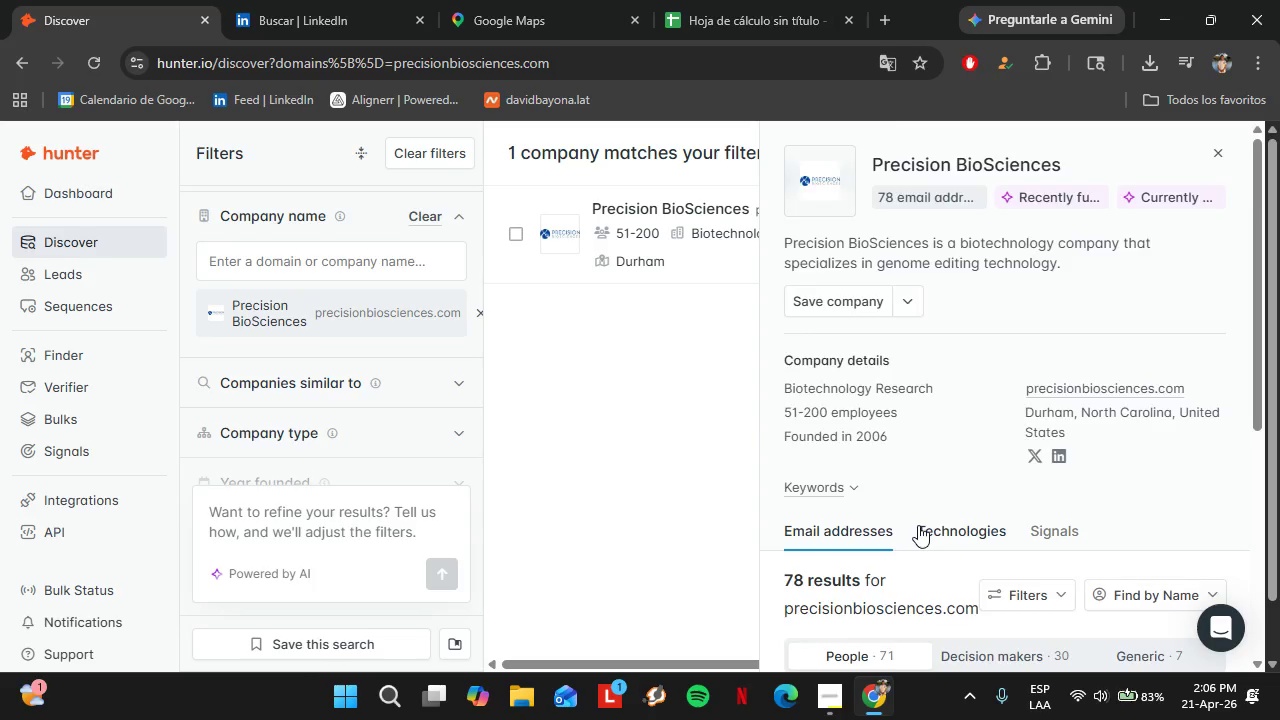 
scroll: coordinate [918, 525], scroll_direction: down, amount: 3.0
 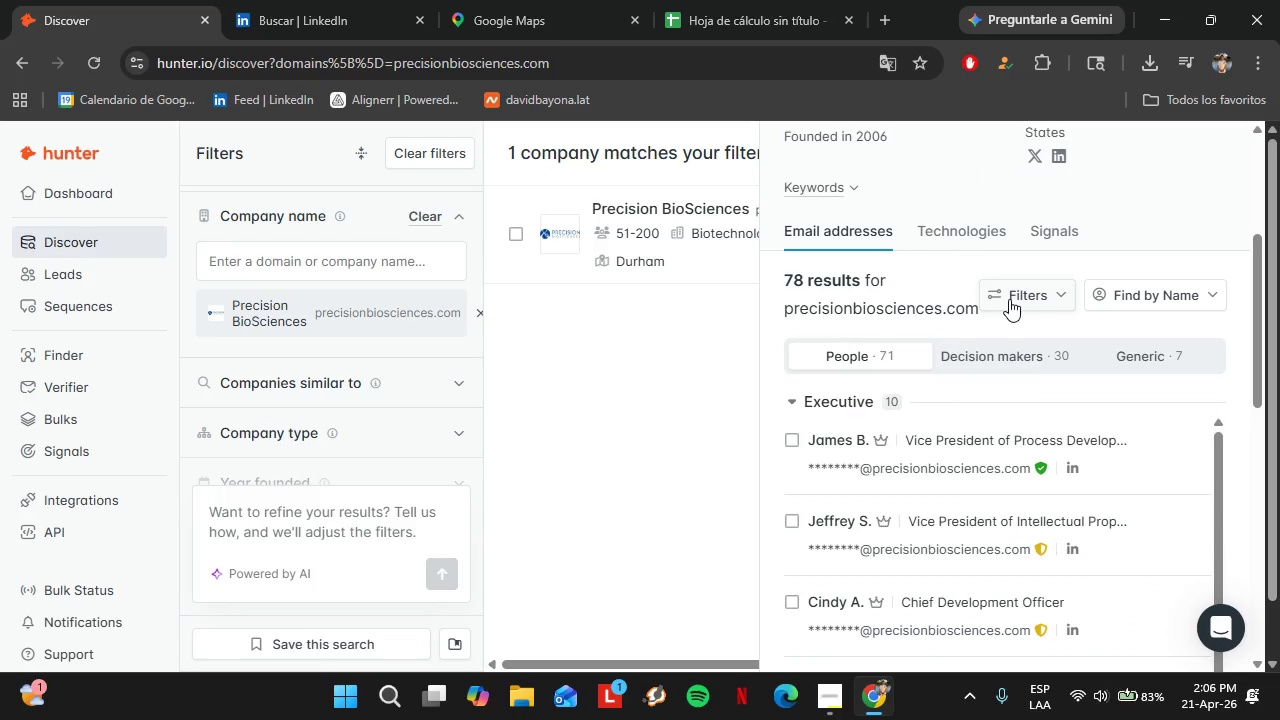 
left_click([1009, 299])
 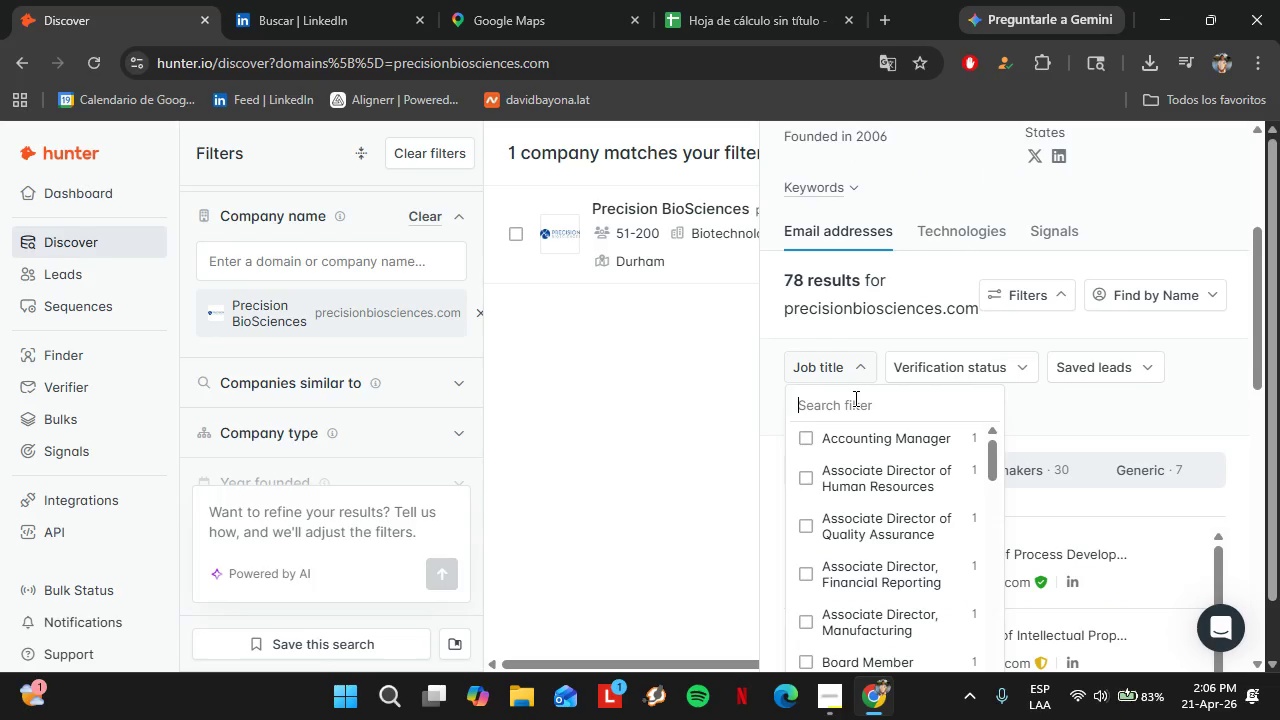 
type(hr)
 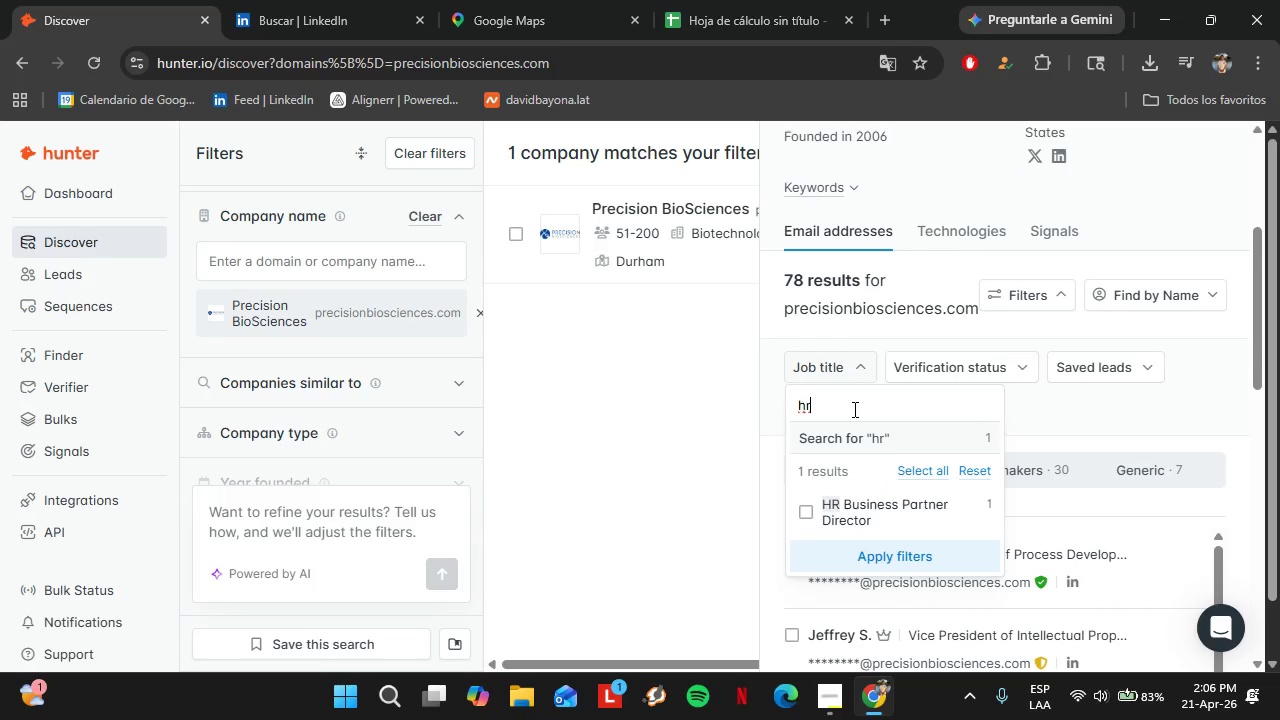 
key(Backspace)
type(uma)
key(Backspace)
key(Backspace)
key(Backspace)
key(Backspace)
 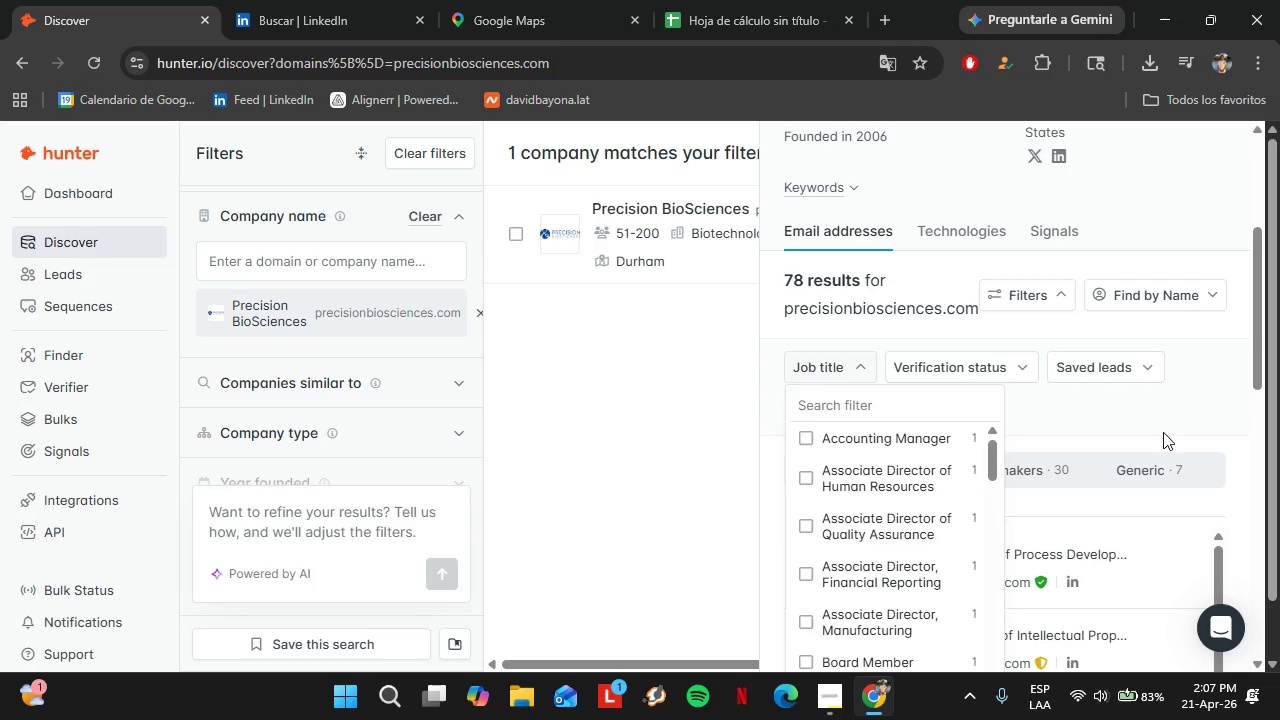 
left_click([1163, 431])
 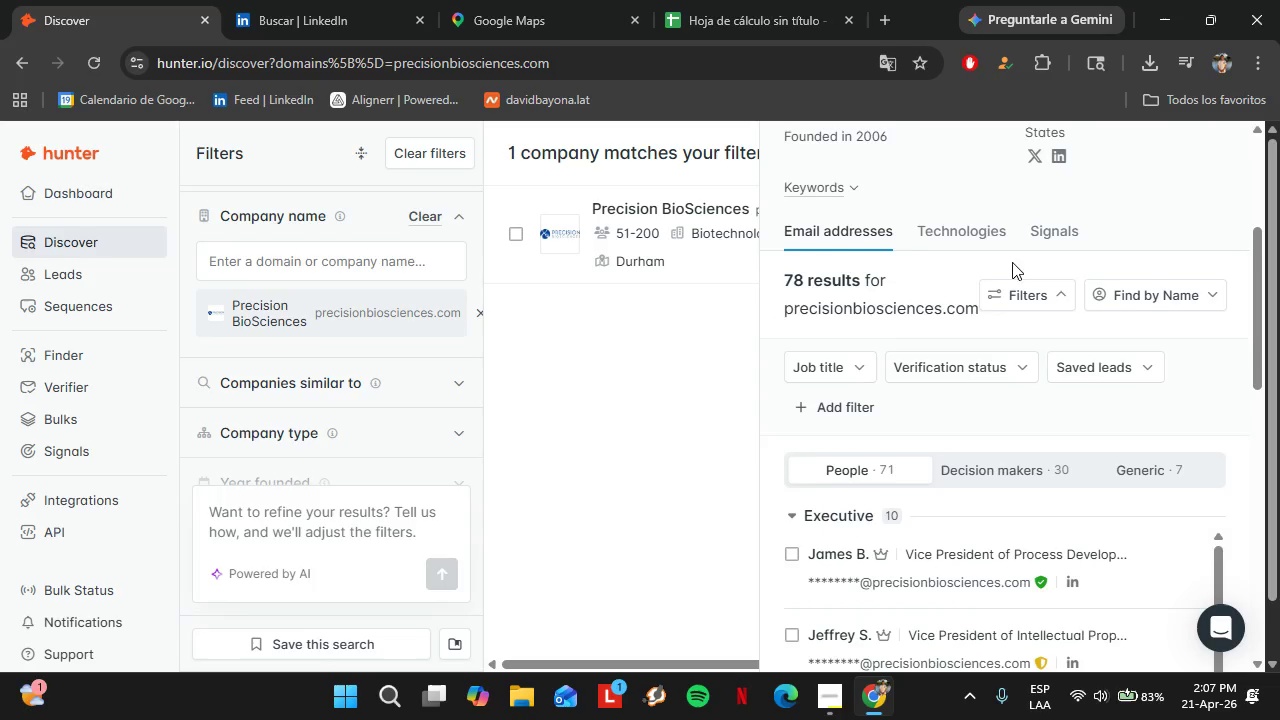 
scroll: coordinate [1224, 183], scroll_direction: up, amount: 3.0
 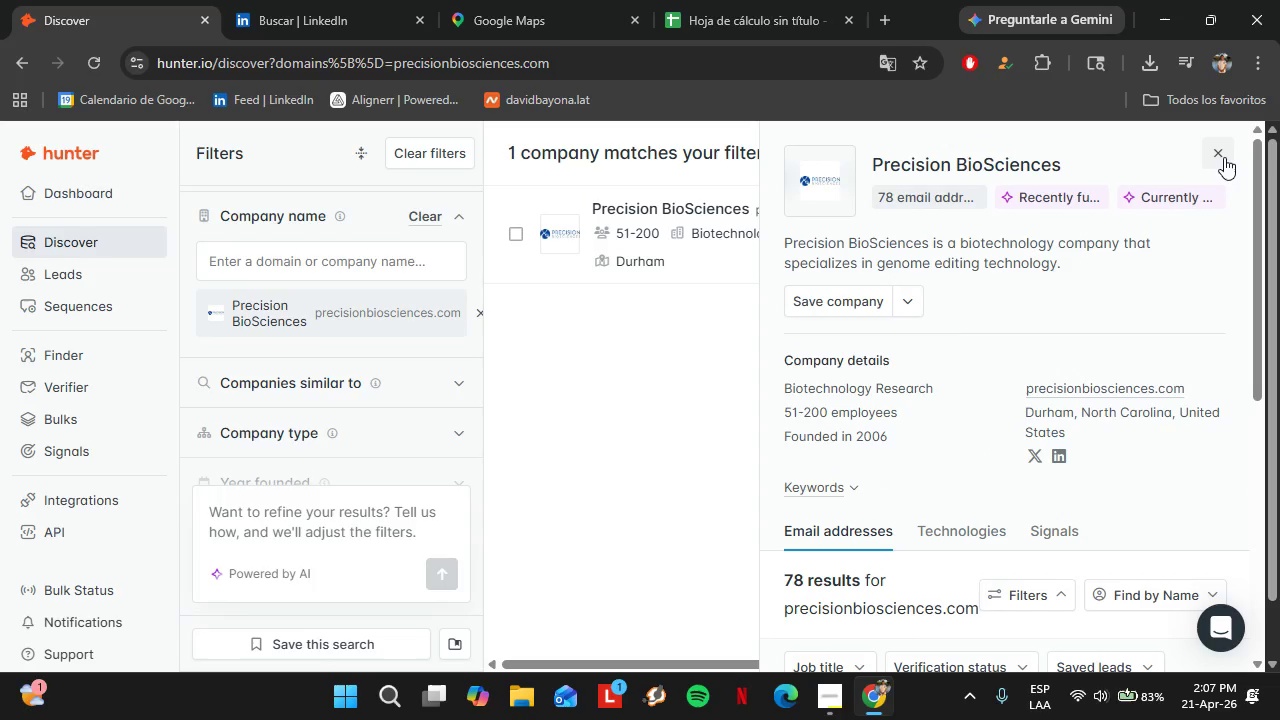 
left_click([1224, 157])
 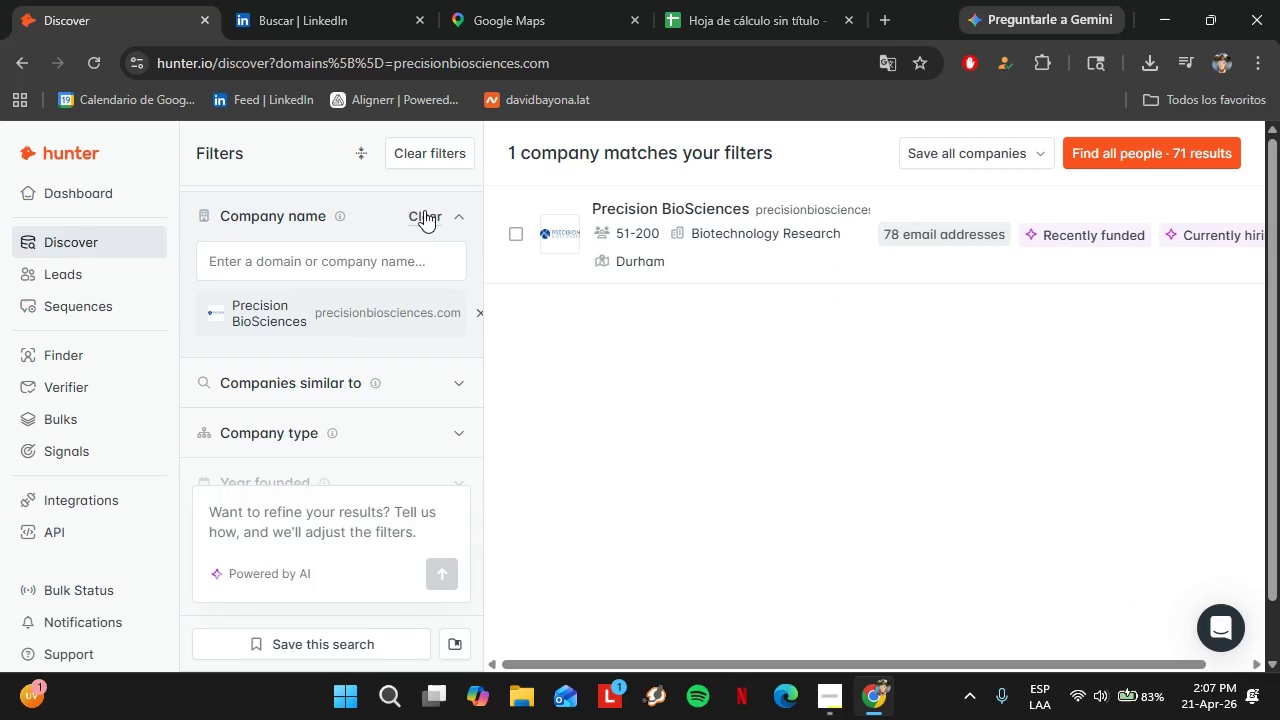 
left_click([424, 210])
 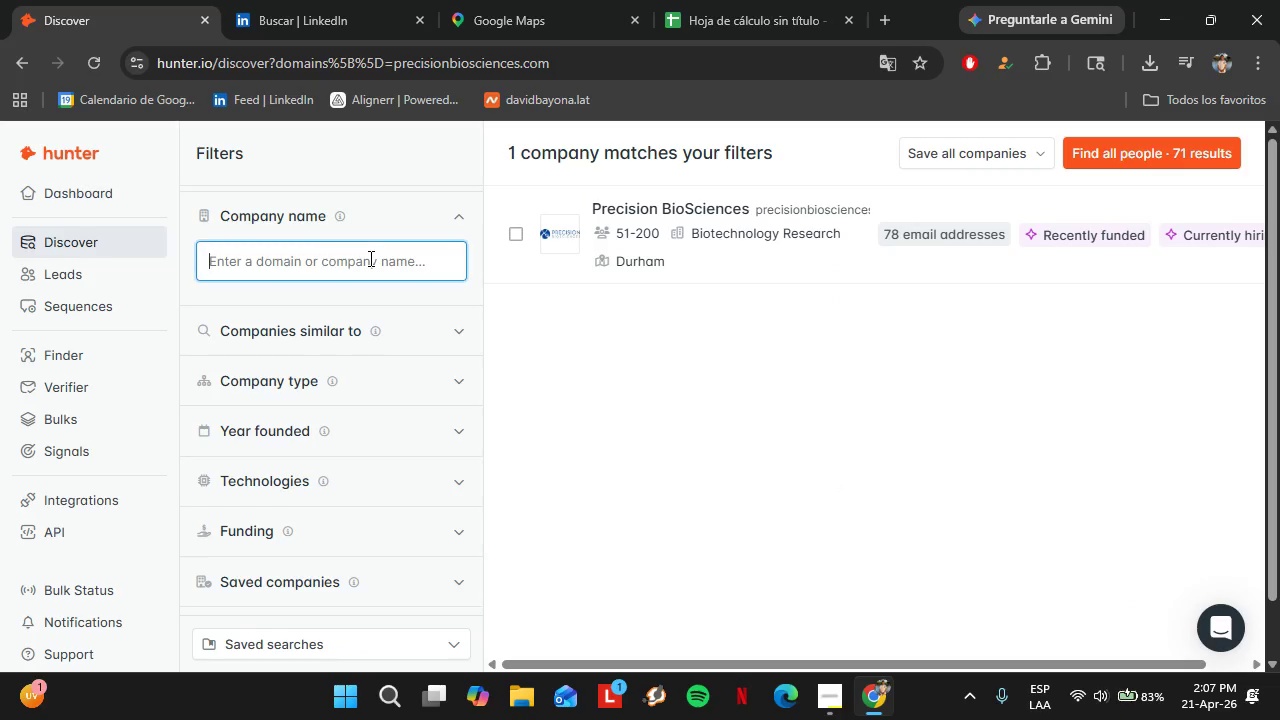 
left_click([369, 258])
 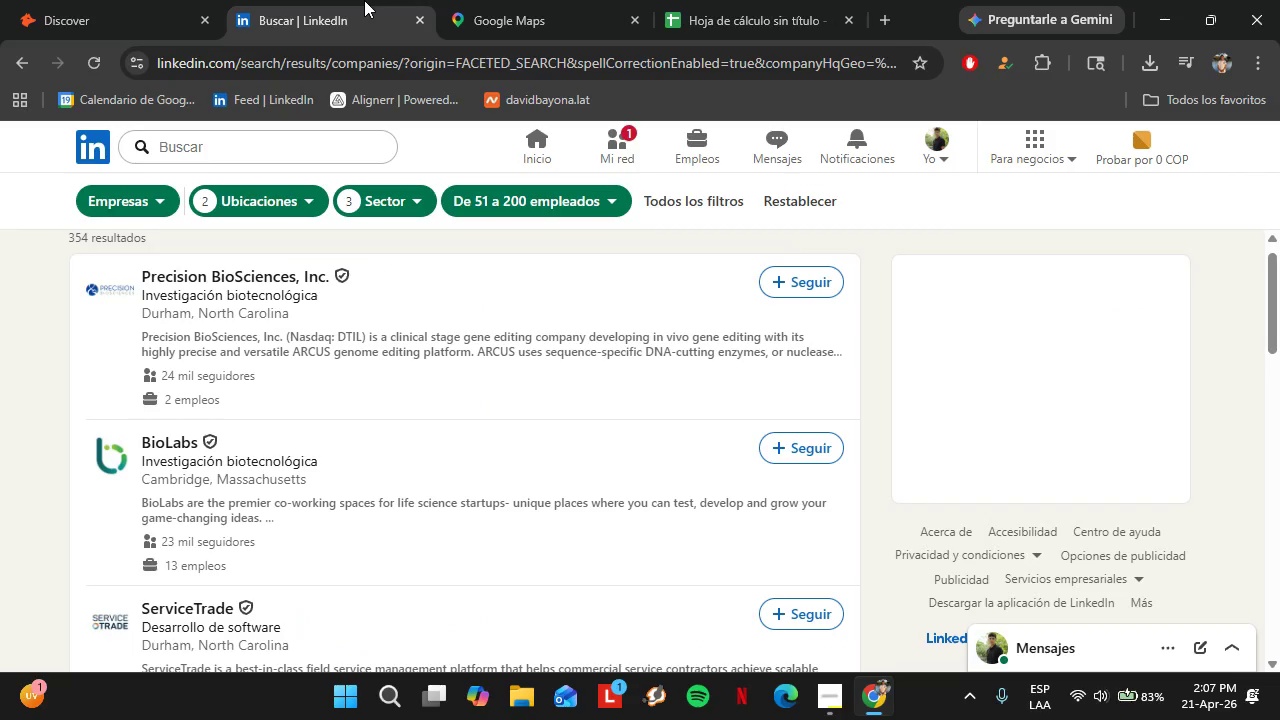 
left_click([364, 0])
 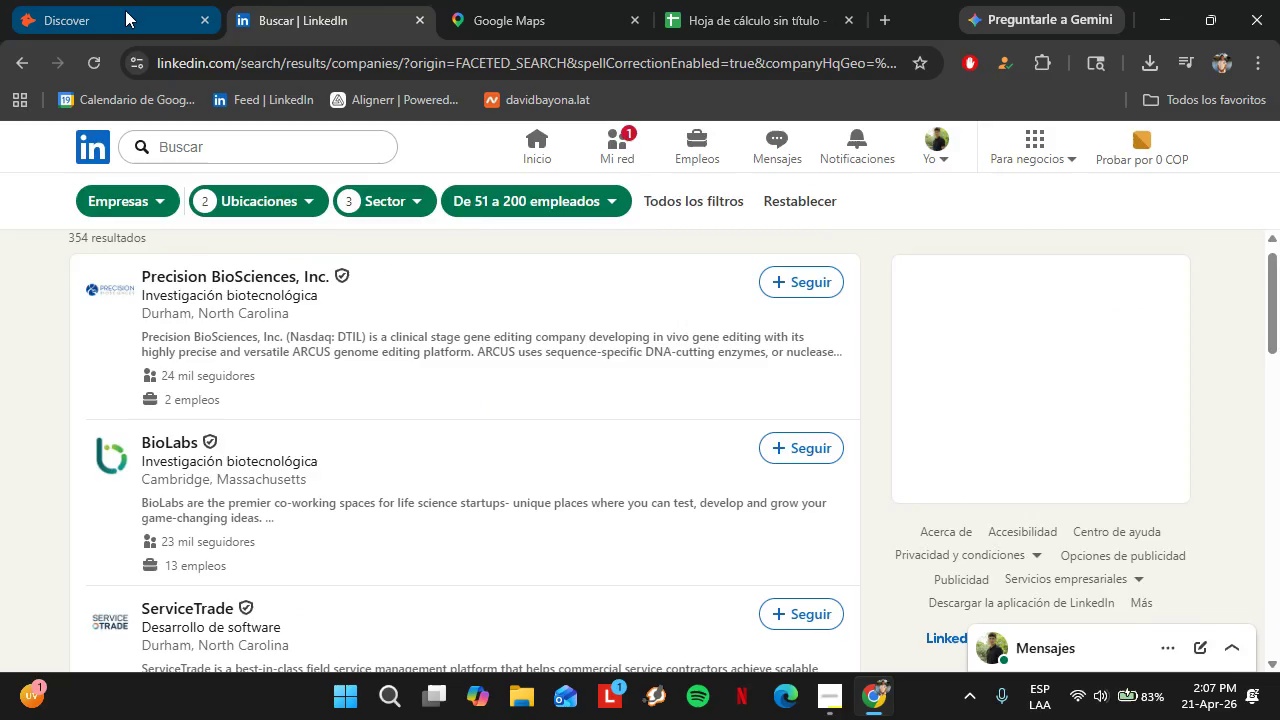 
left_click([125, 9])
 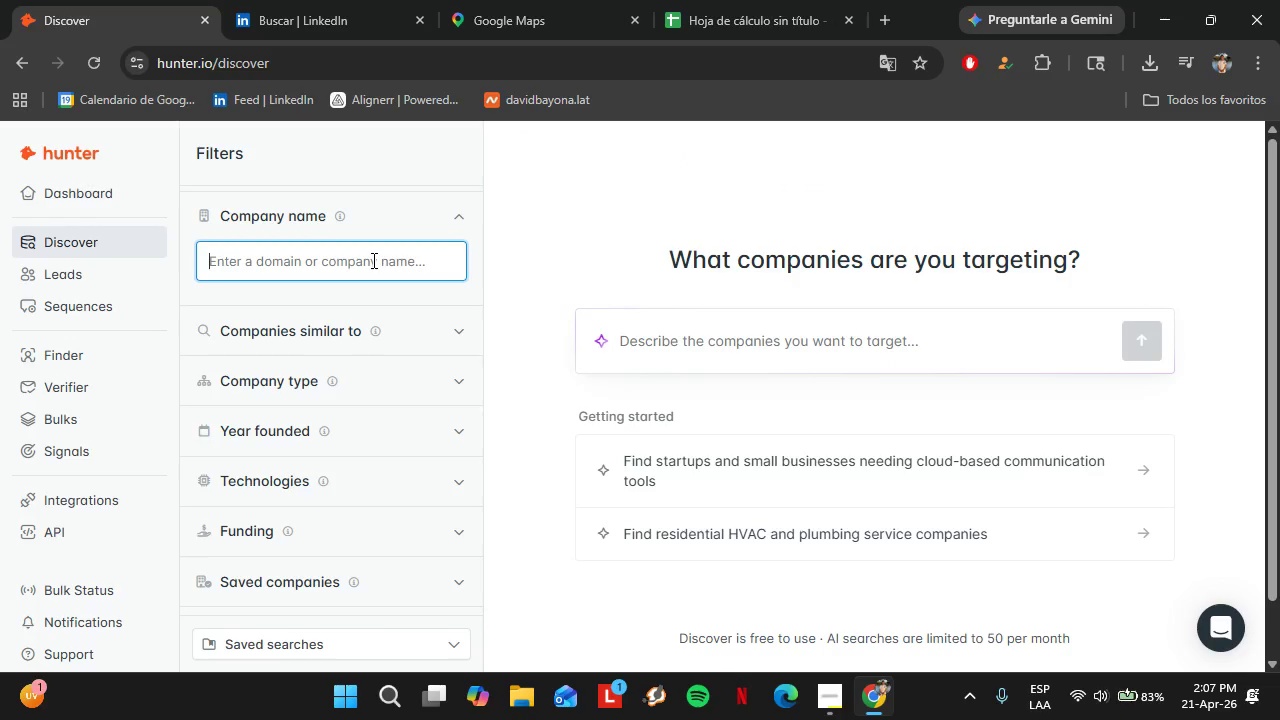 
left_click([372, 260])
 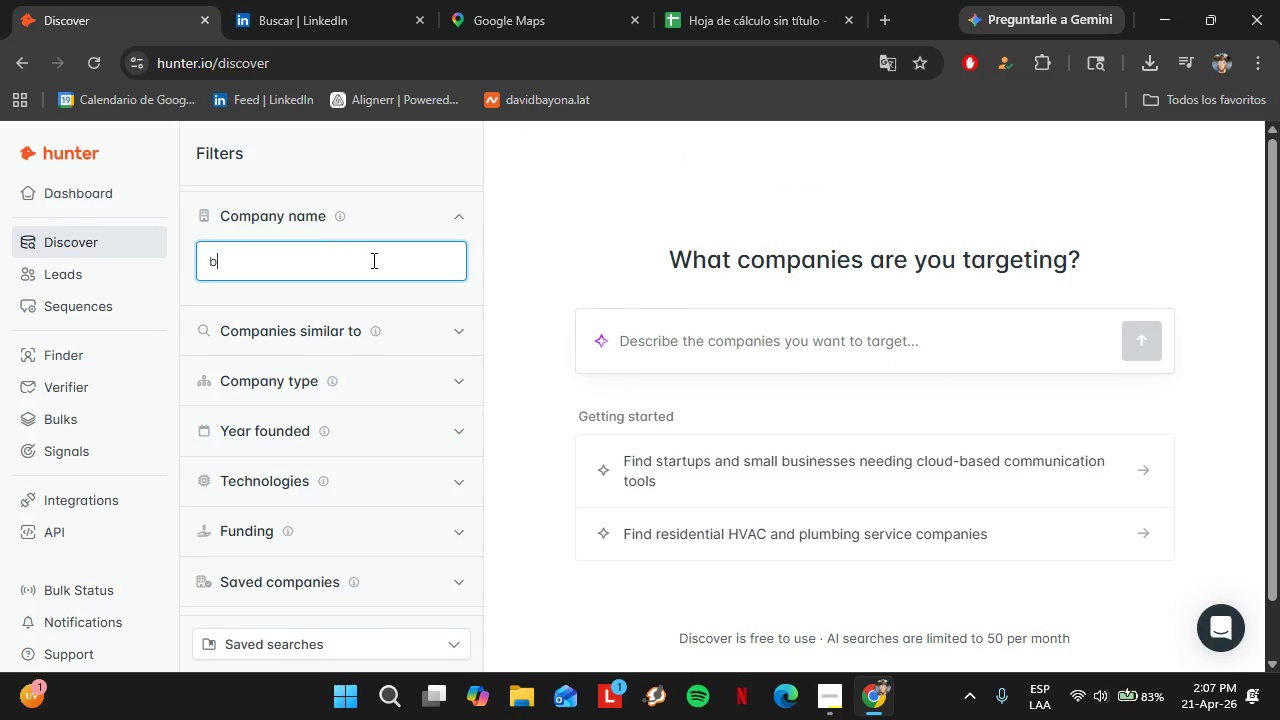 
type(biolabs)
 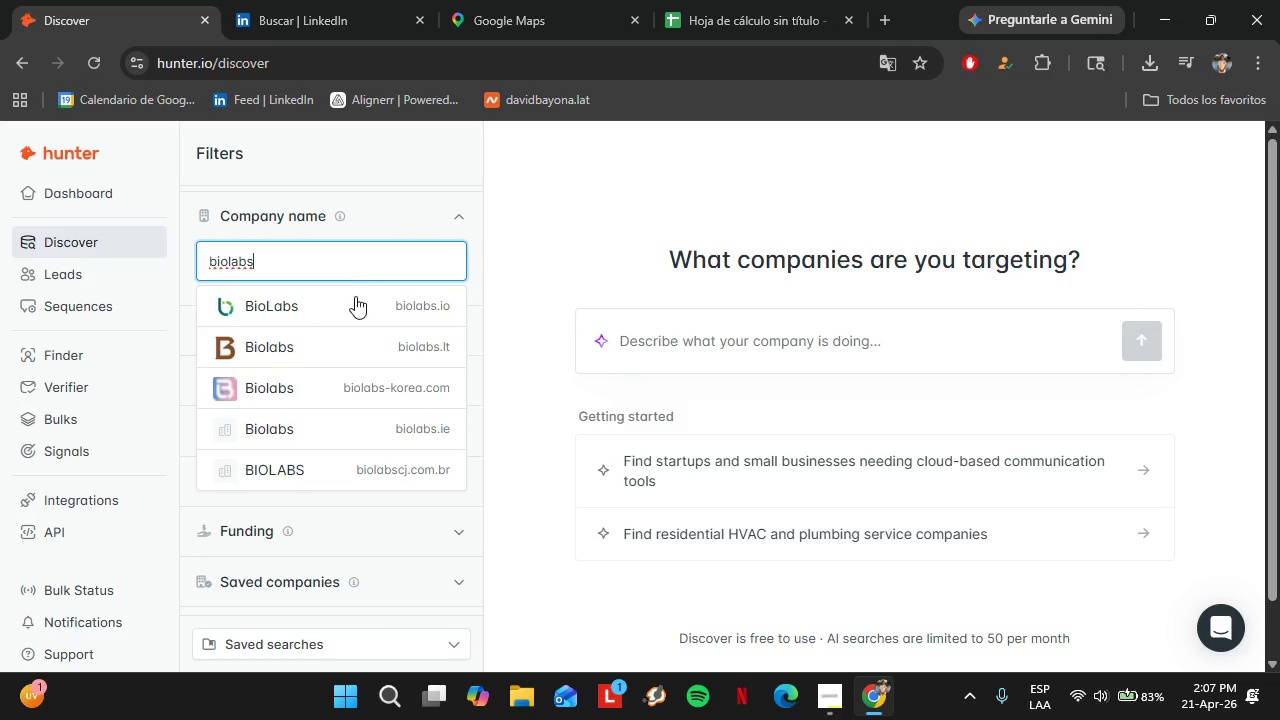 
left_click([363, 308])
 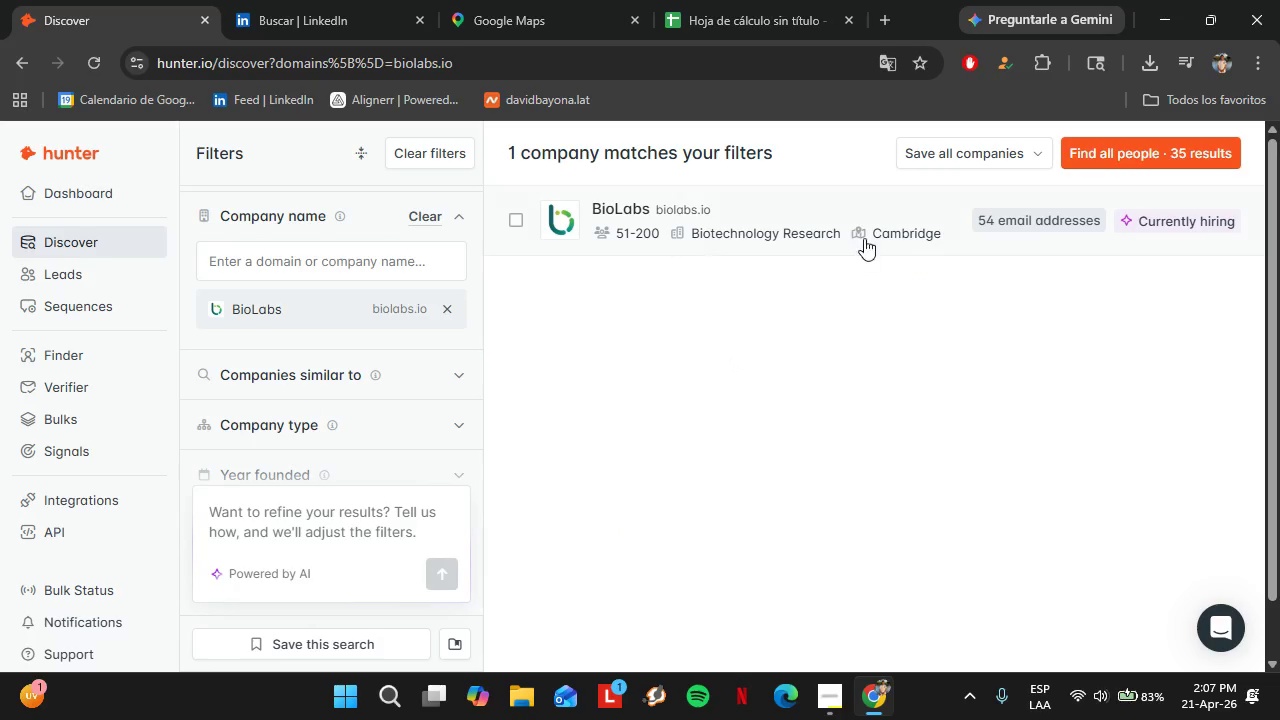 
left_click([873, 198])
 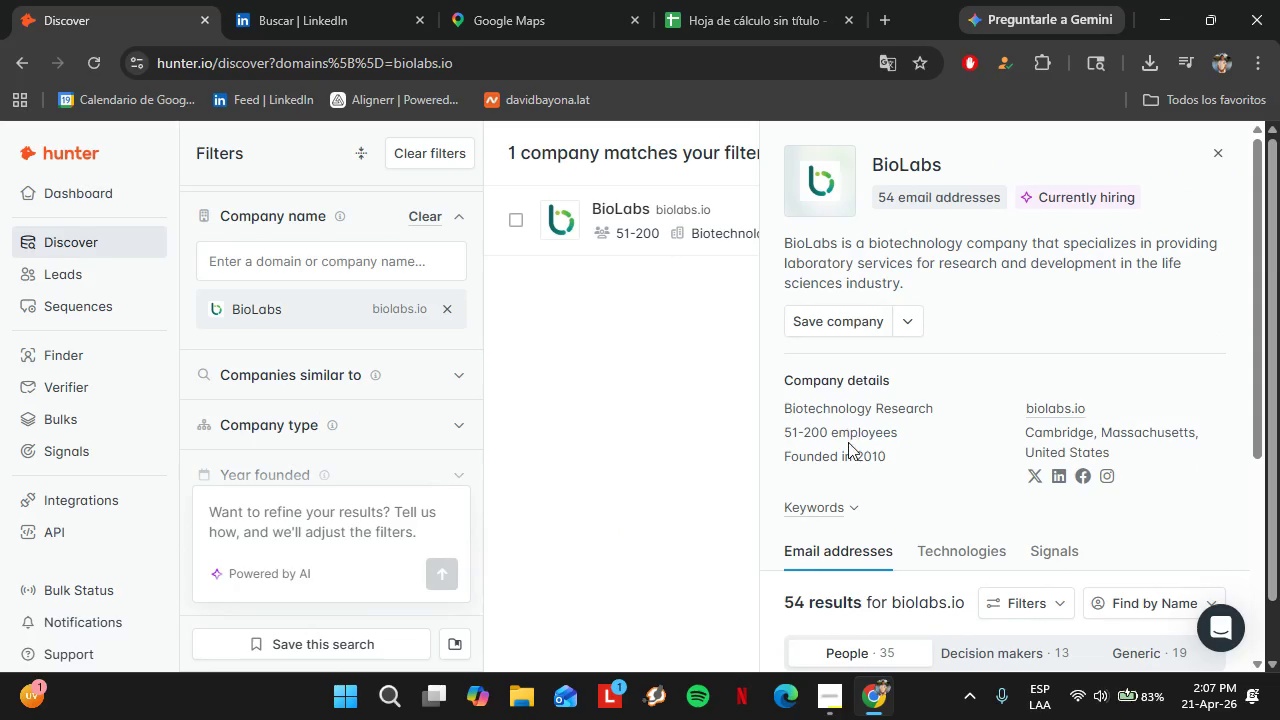 
scroll: coordinate [848, 442], scroll_direction: down, amount: 5.0
 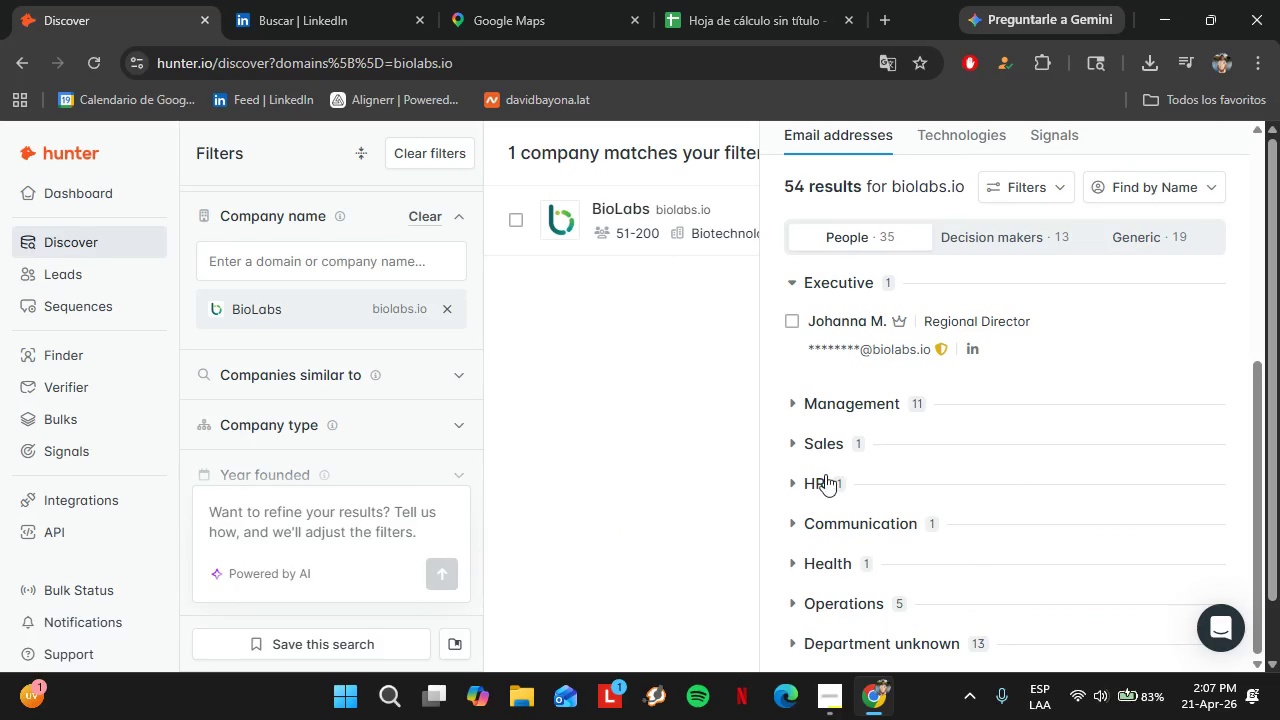 
mouse_move([848, 483])
 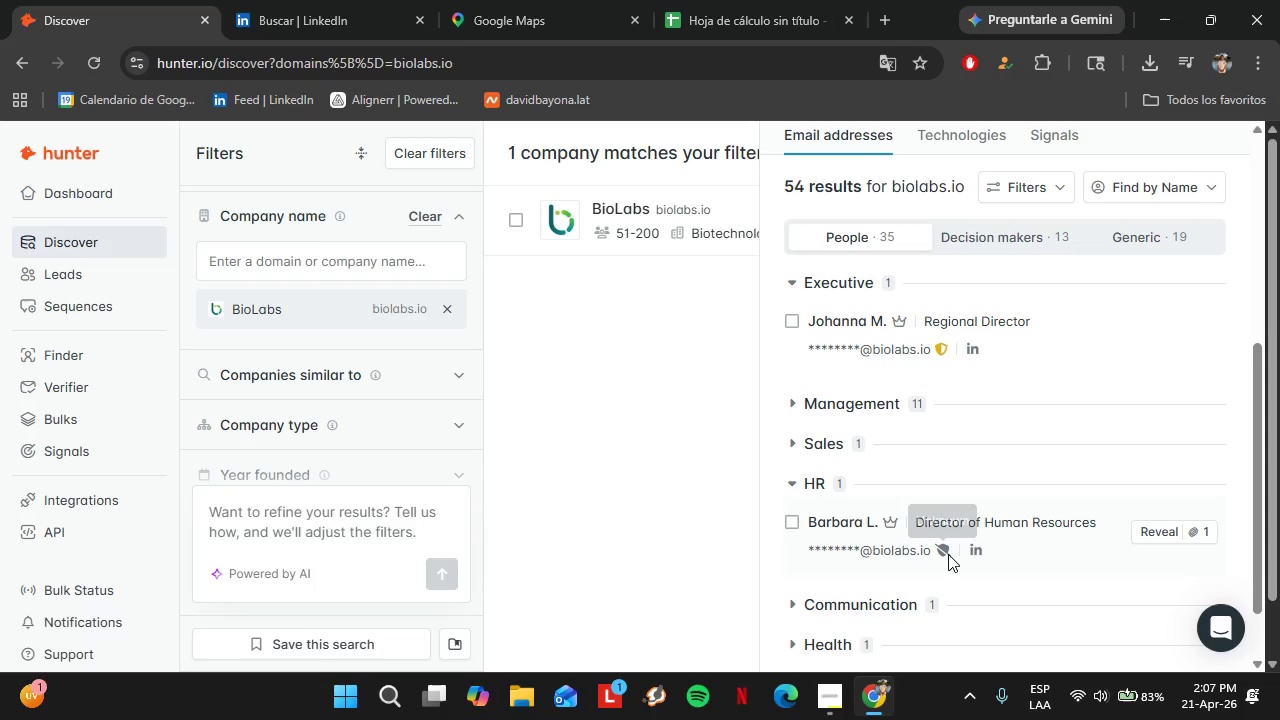 
left_click([946, 552])
 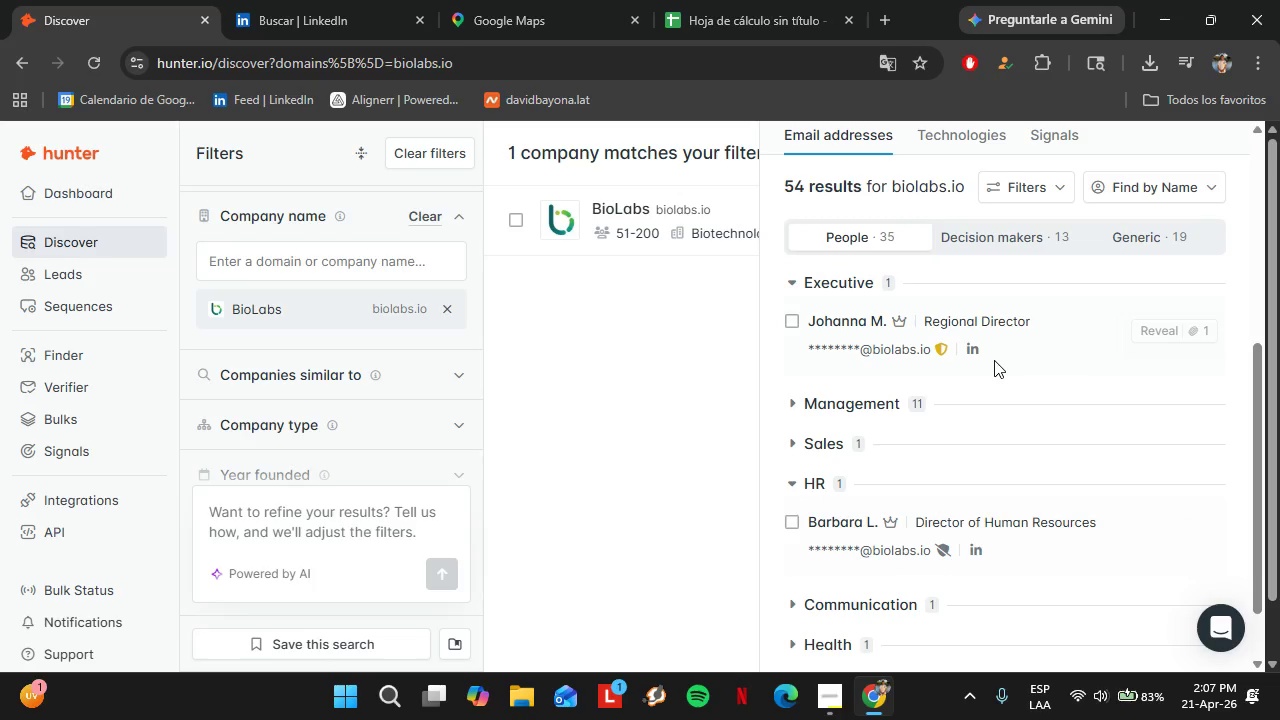 
left_click([969, 227])
 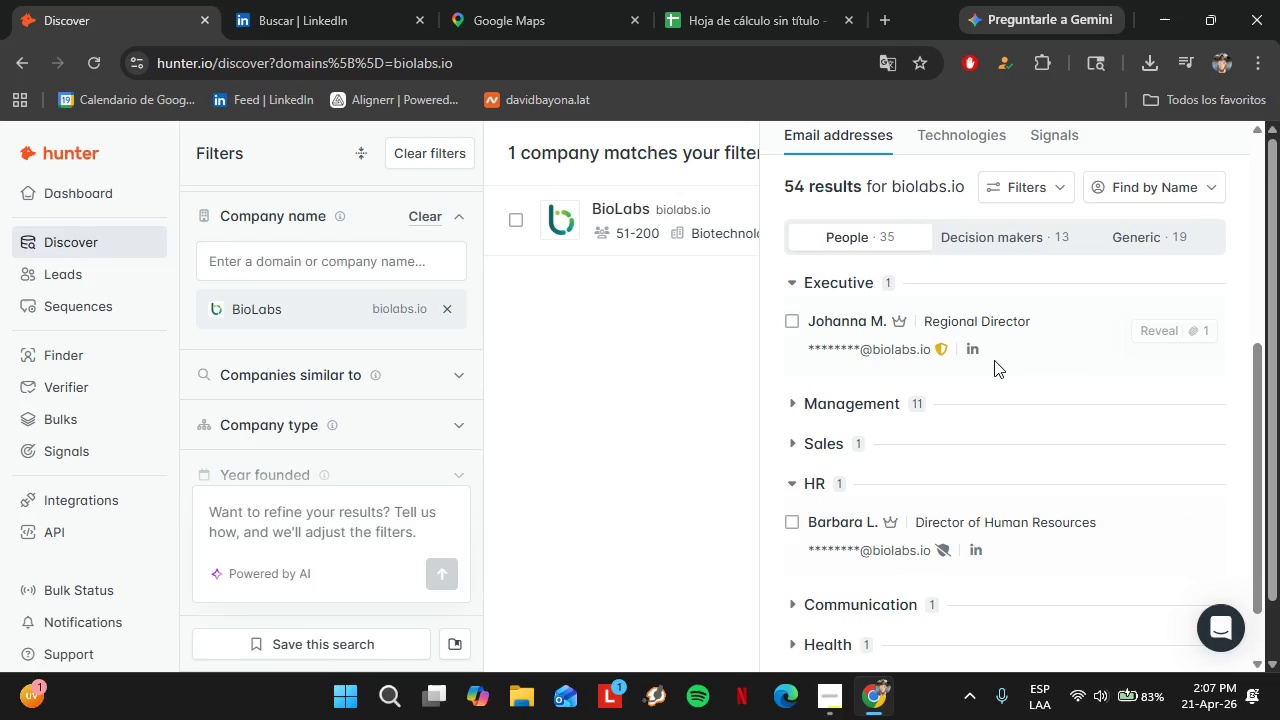 
scroll: coordinate [929, 387], scroll_direction: down, amount: 4.0
 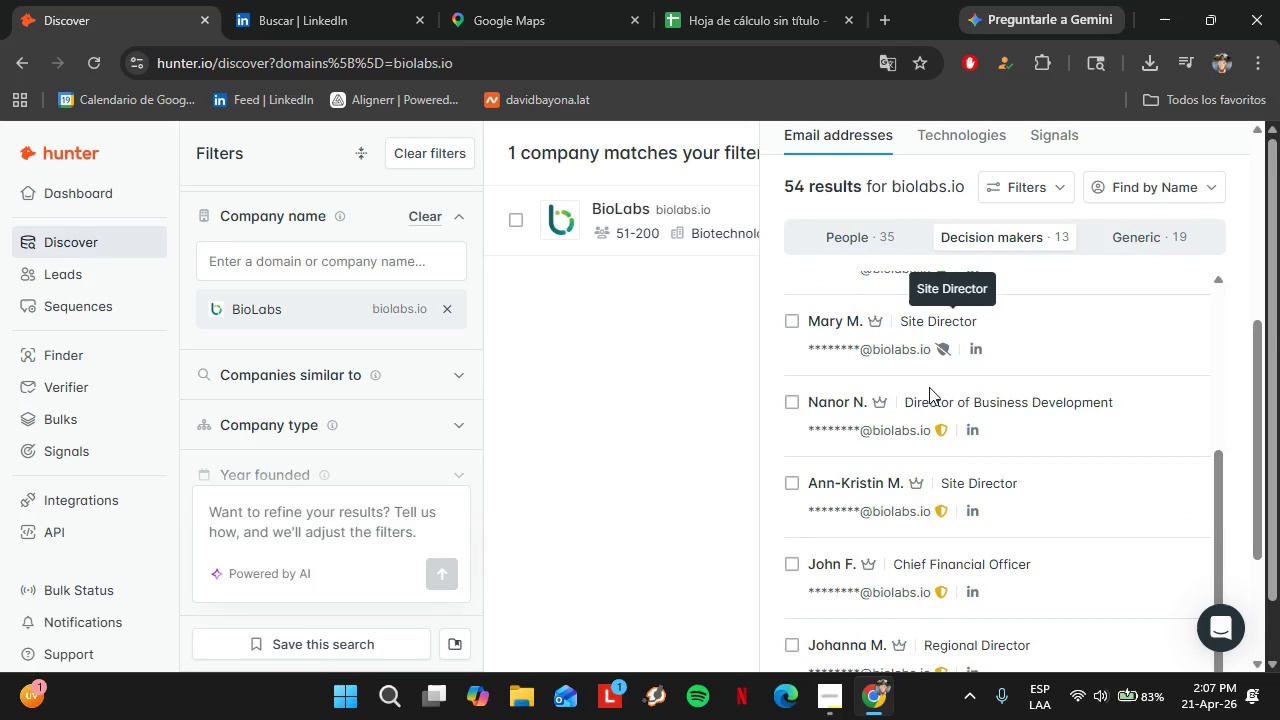 
left_click([869, 211])
 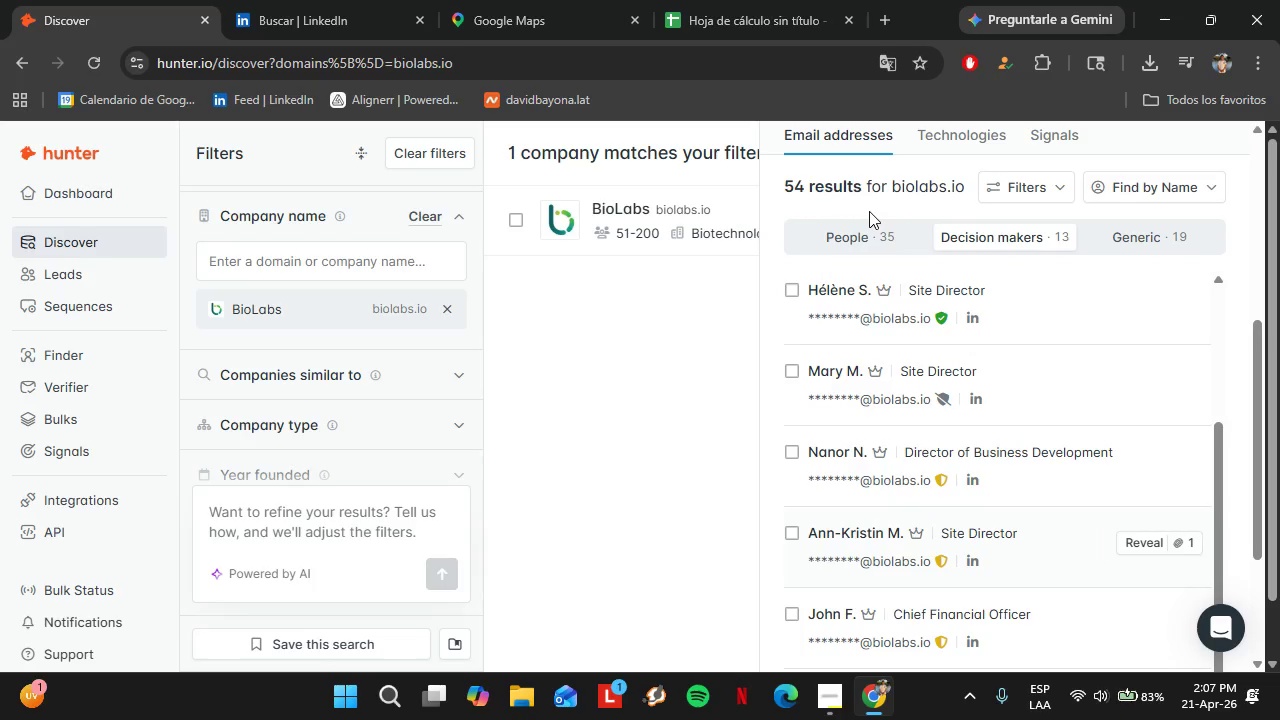 
scroll: coordinate [900, 307], scroll_direction: up, amount: 1.0
 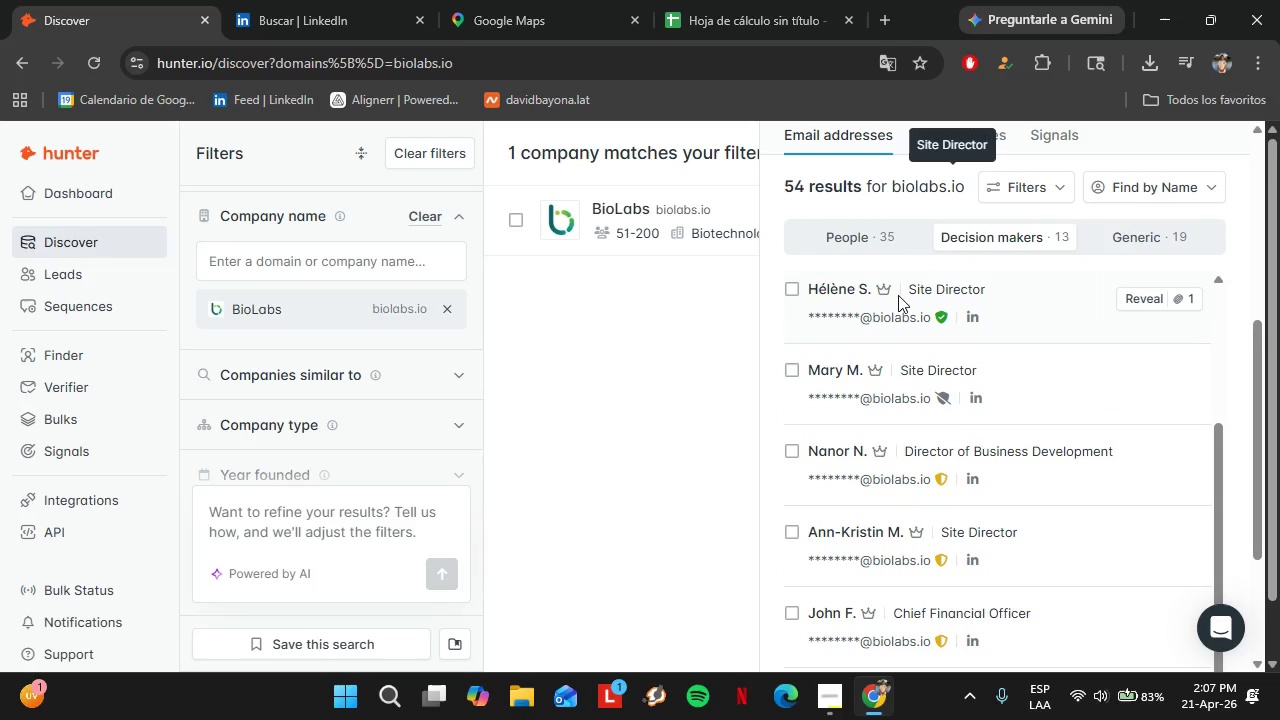 
double_click([877, 233])
 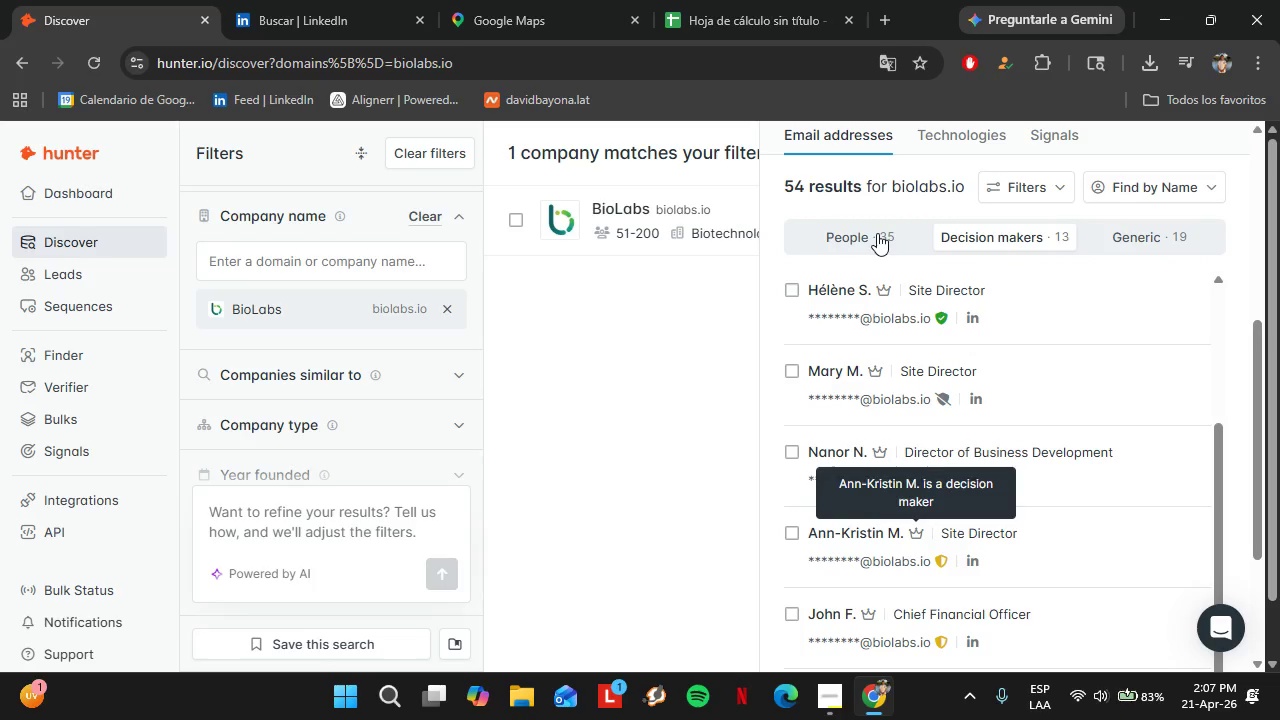 
left_click([877, 233])
 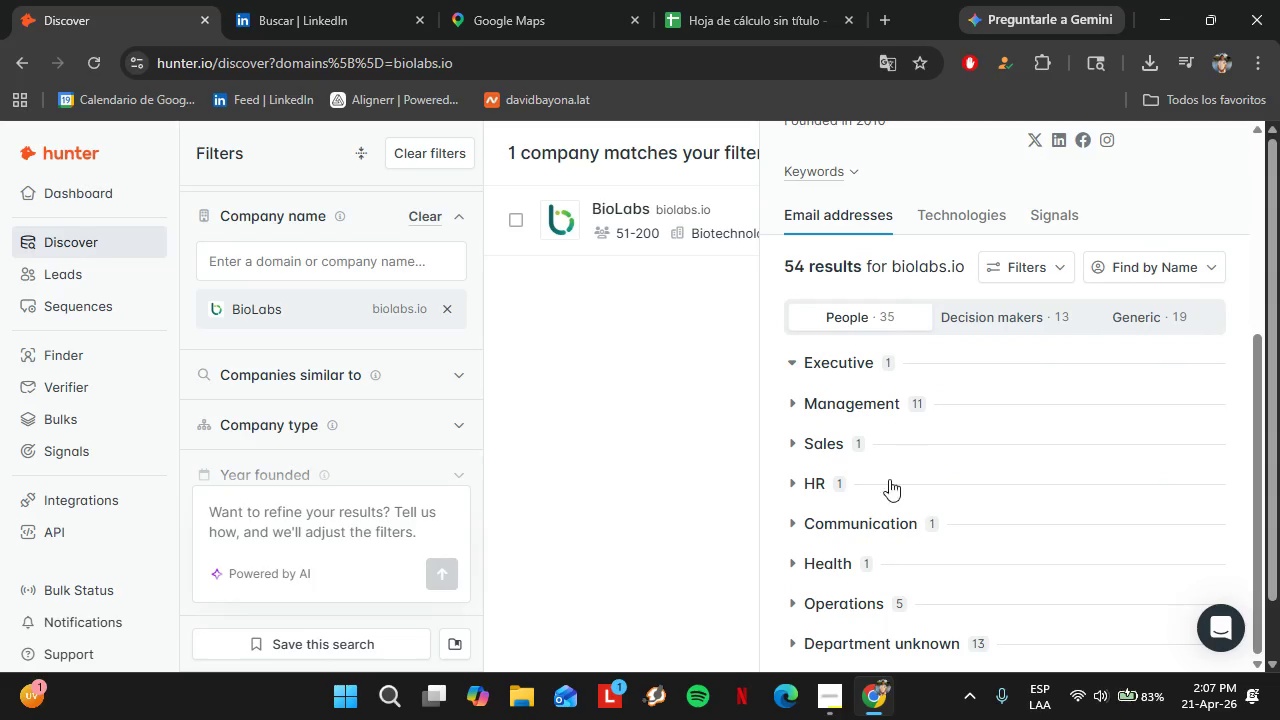 
left_click([819, 485])
 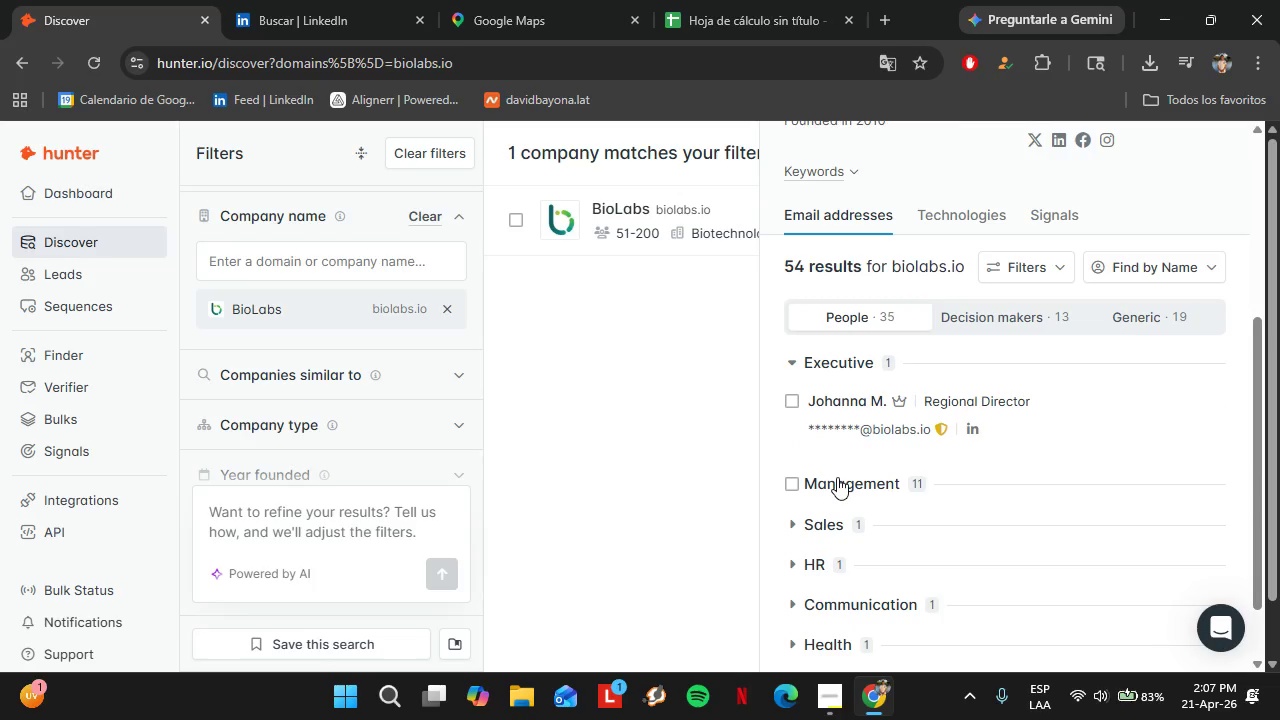 
left_click([837, 477])
 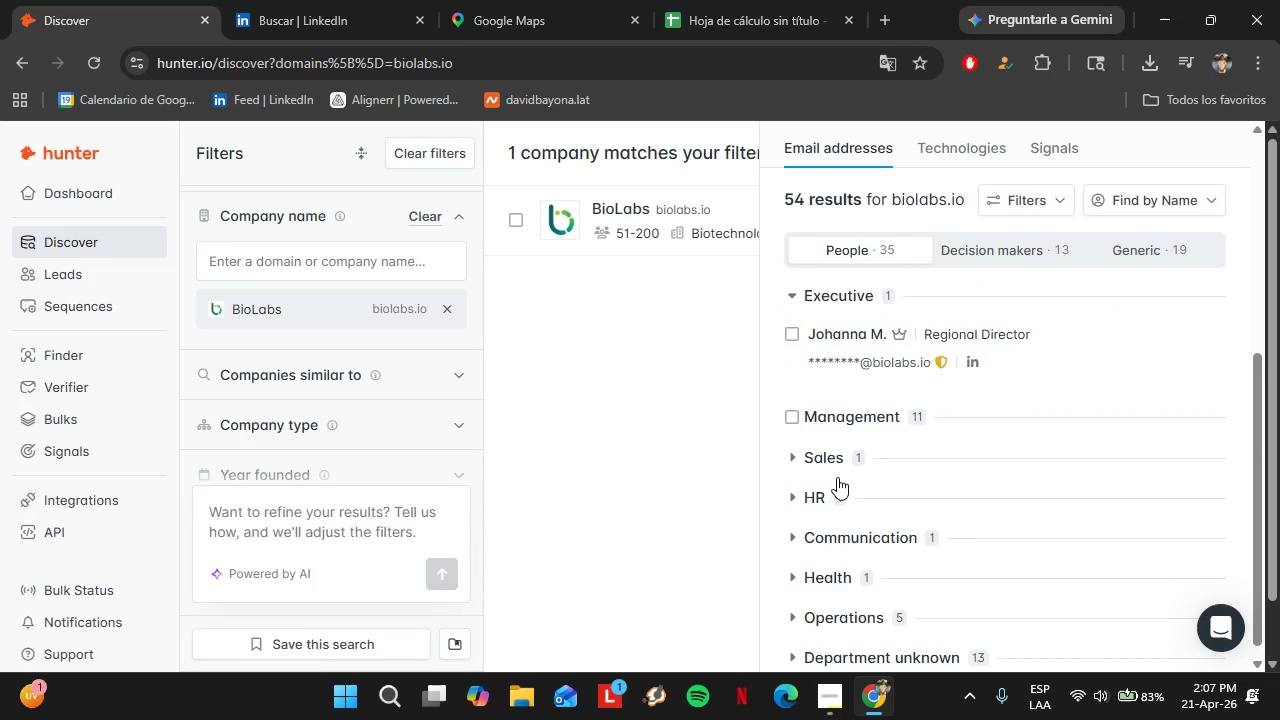 
left_click([825, 478])
 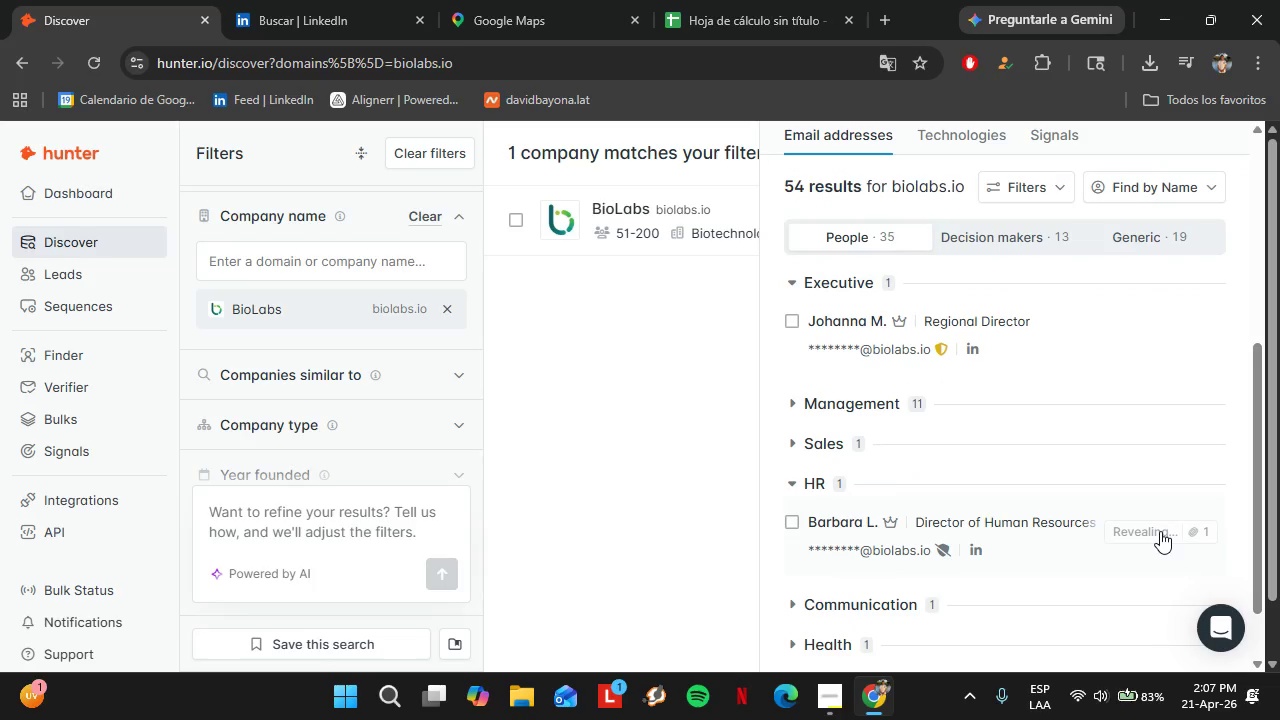 
scroll: coordinate [837, 477], scroll_direction: down, amount: 3.0
 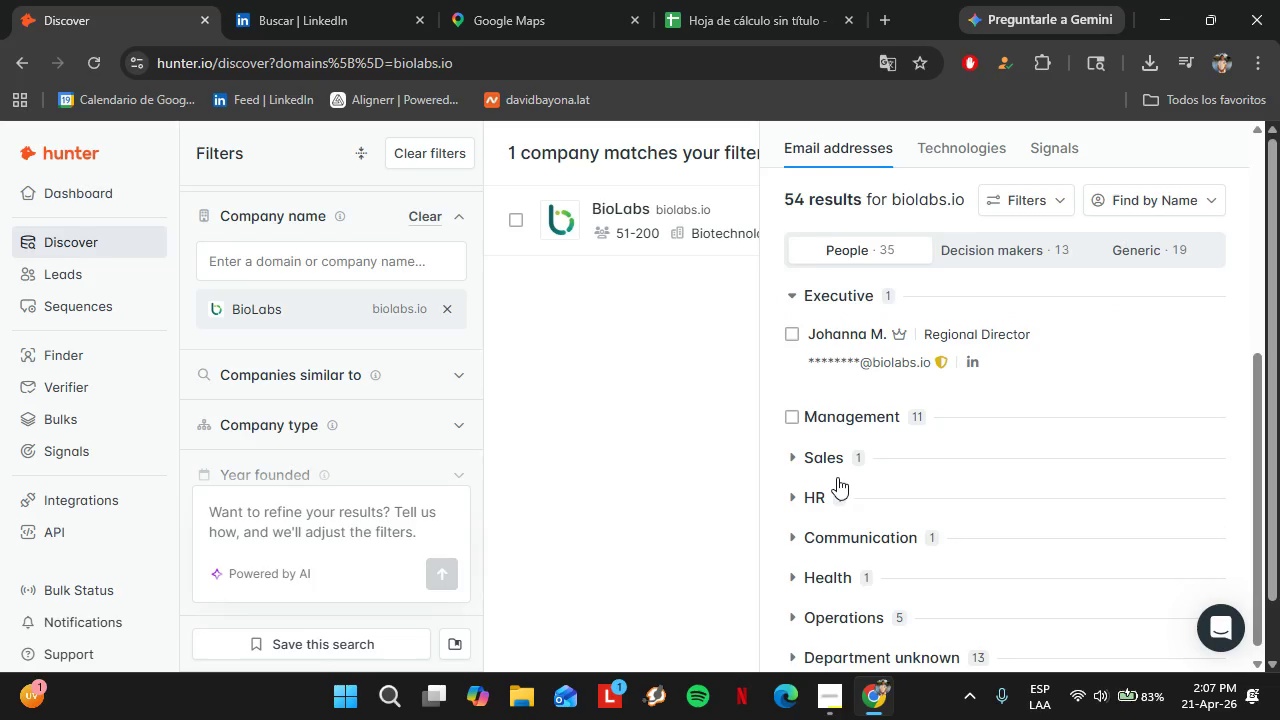 
left_click([961, 419])
 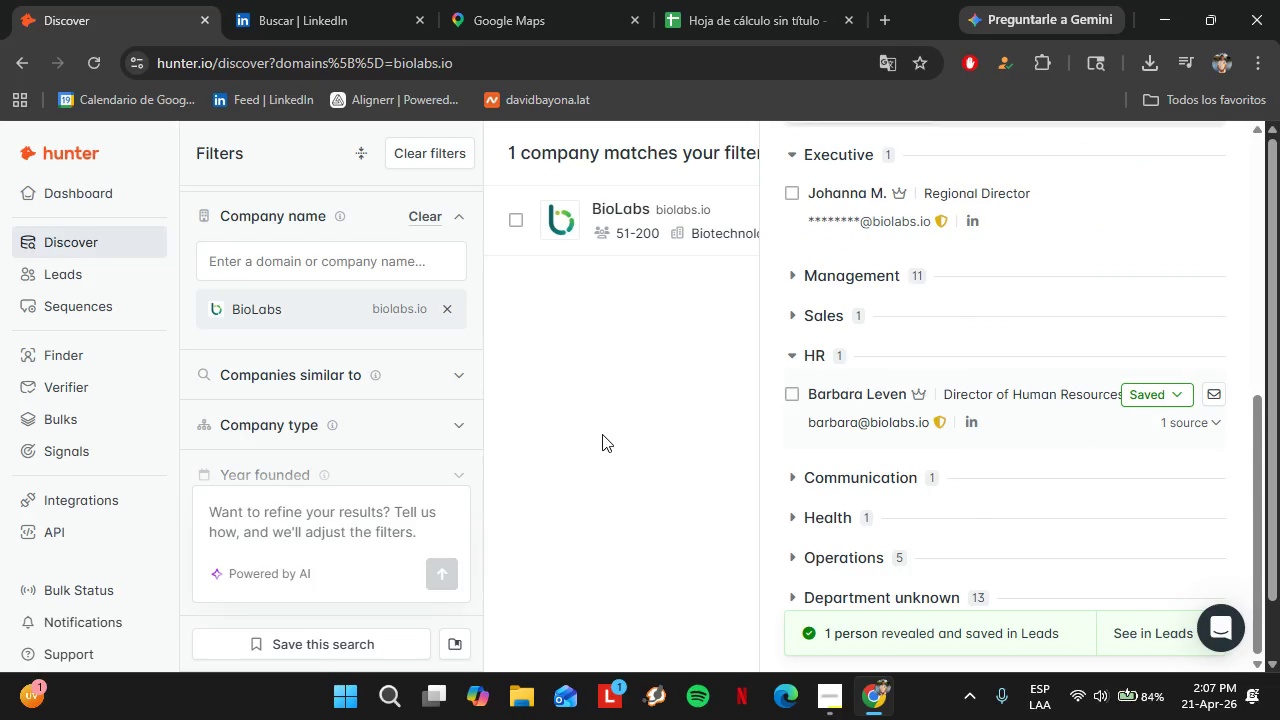 
scroll: coordinate [1034, 516], scroll_direction: down, amount: 2.0
 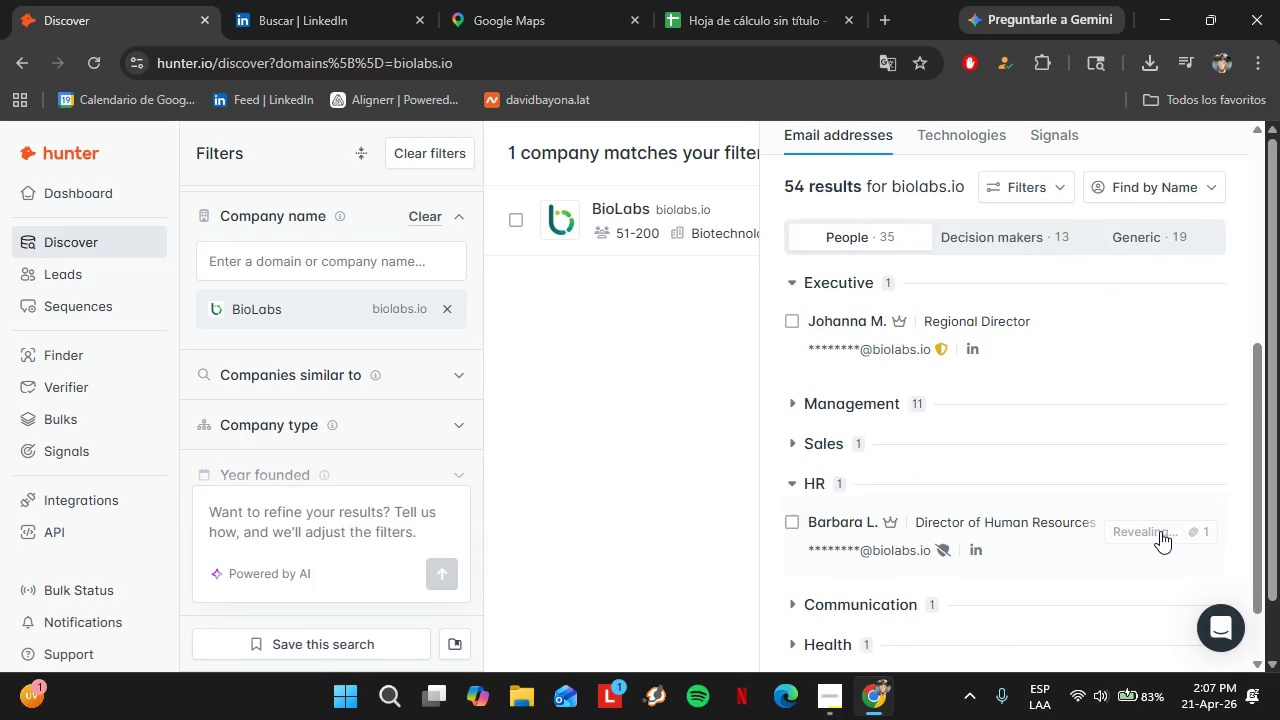 
left_click([601, 427])
 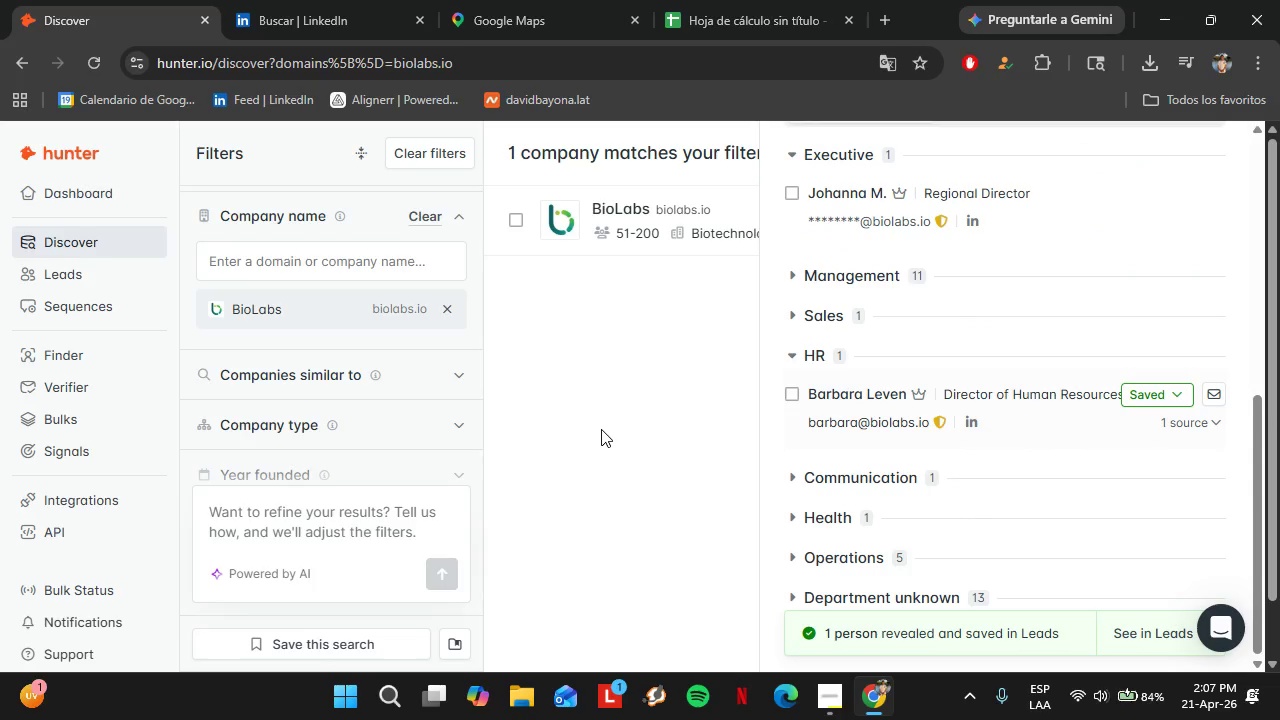 
scroll: coordinate [579, 271], scroll_direction: up, amount: 12.0
 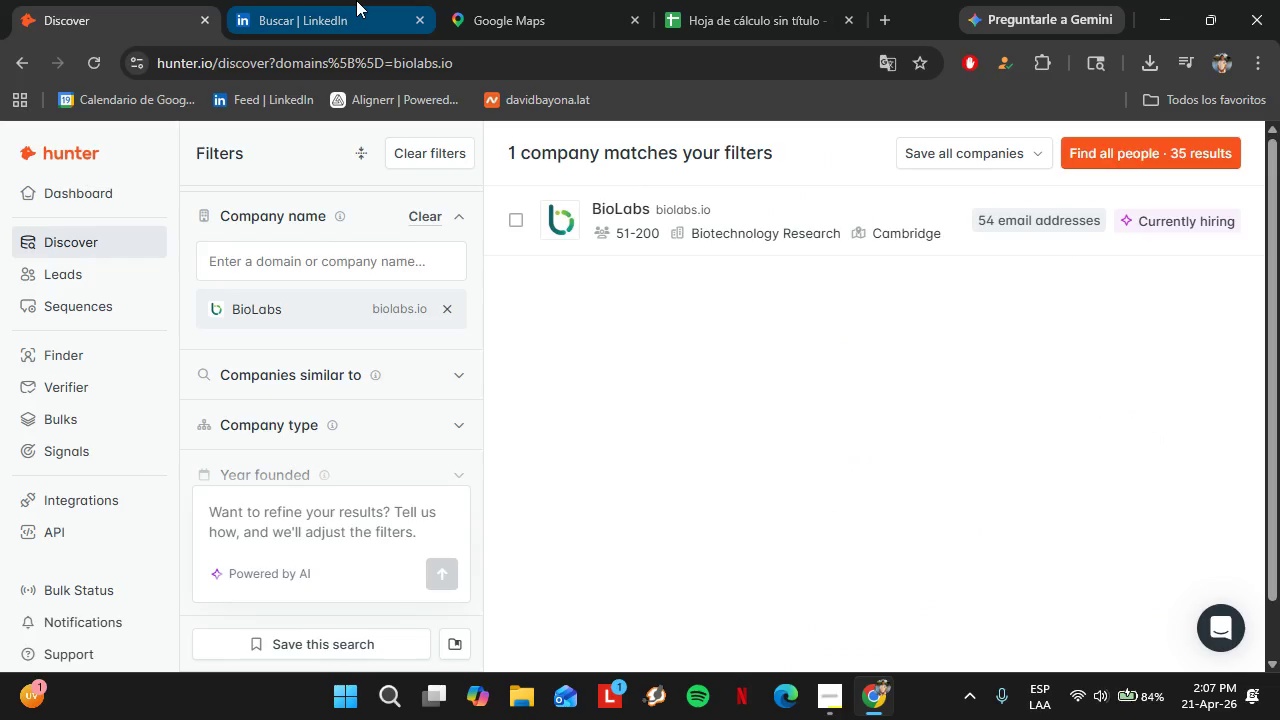 
left_click([356, 0])
 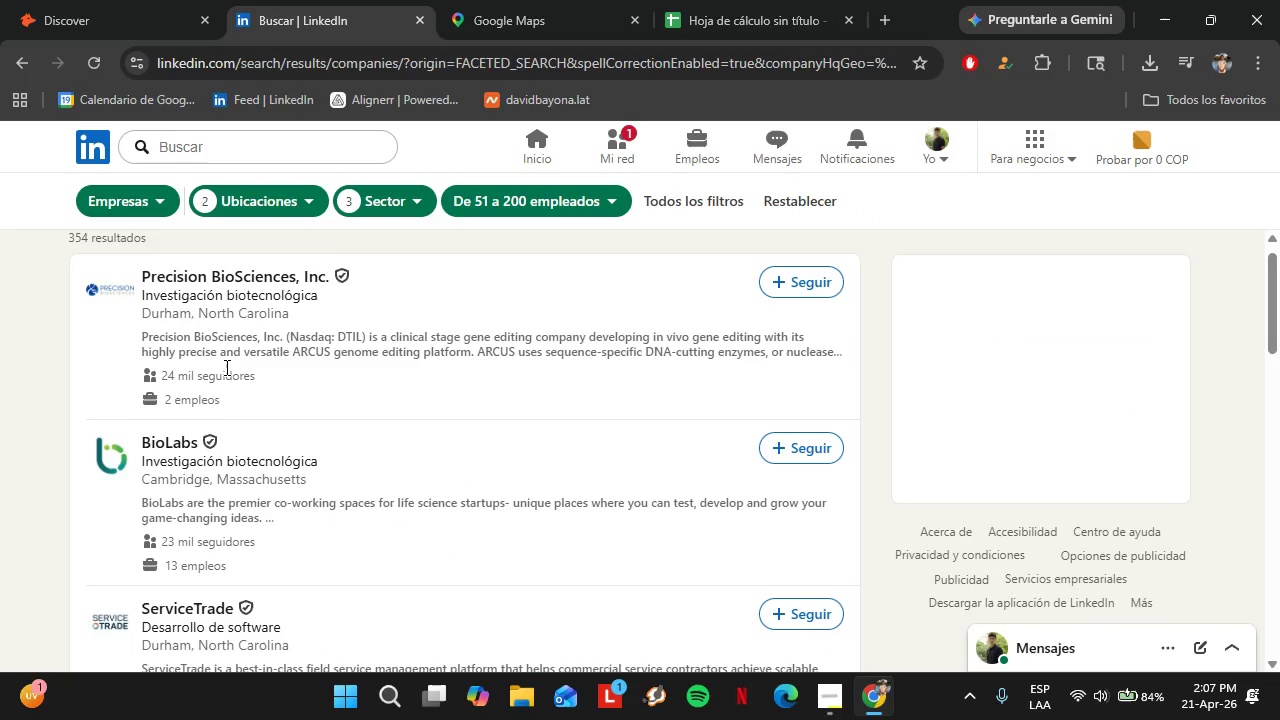 
scroll: coordinate [265, 420], scroll_direction: down, amount: 6.0
 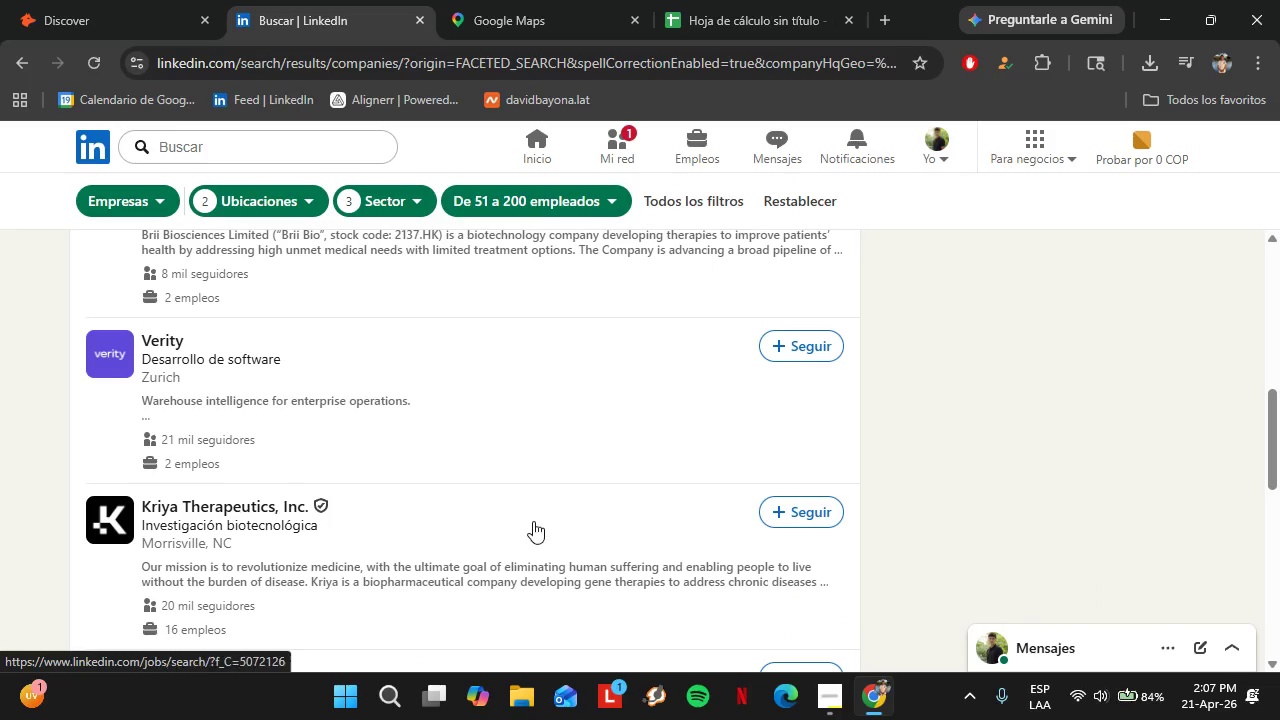 
scroll: coordinate [279, 421], scroll_direction: up, amount: 3.0
 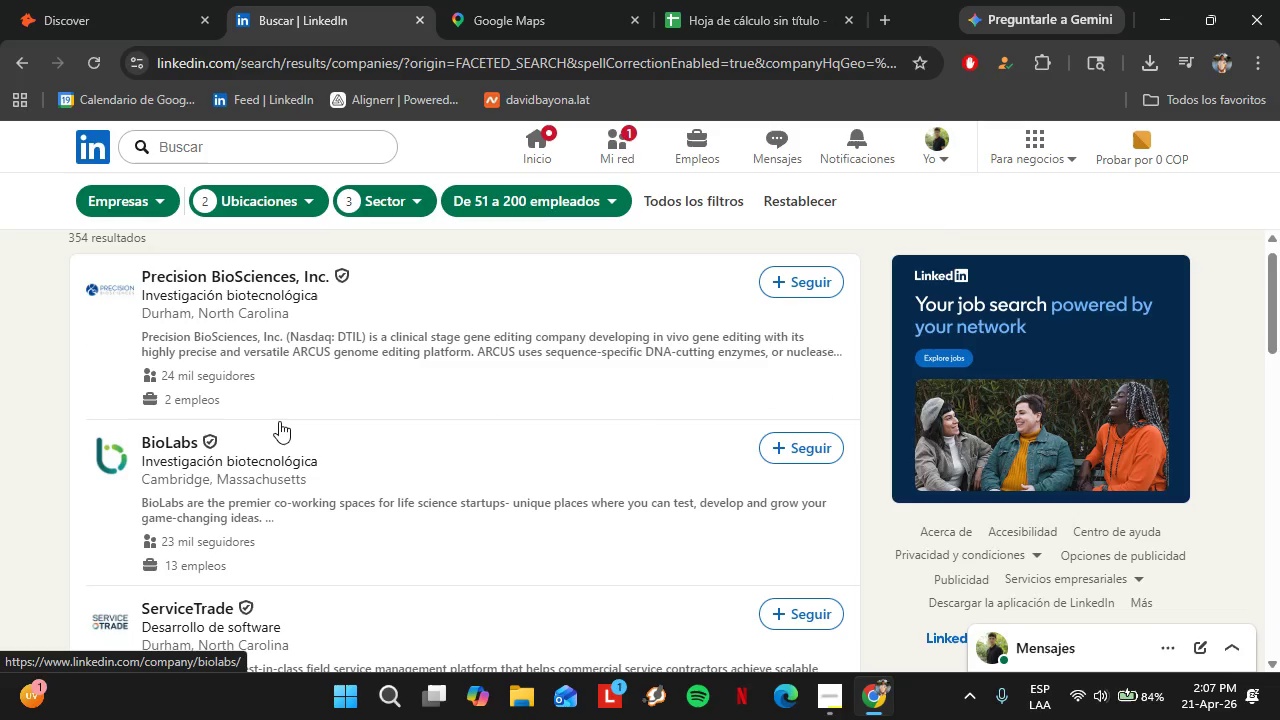 
scroll: coordinate [279, 421], scroll_direction: down, amount: 1.0
 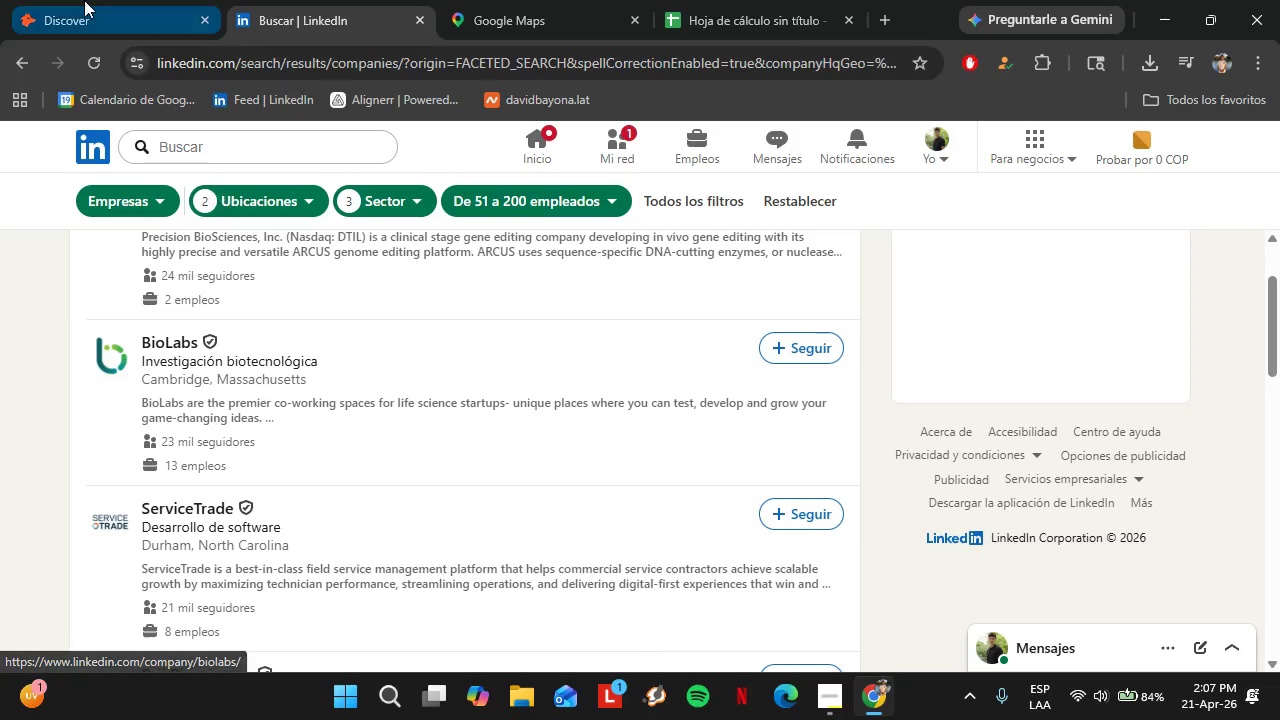 
left_click([84, 0])
 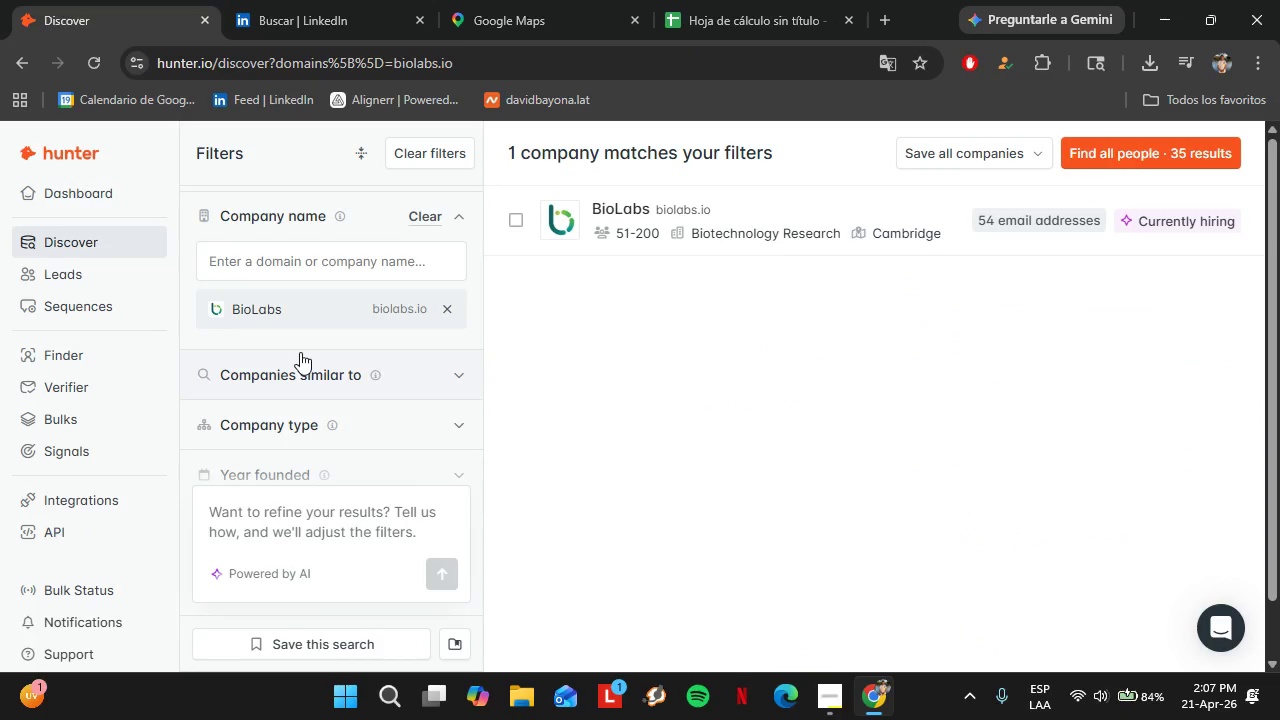 
left_click([279, 261])
 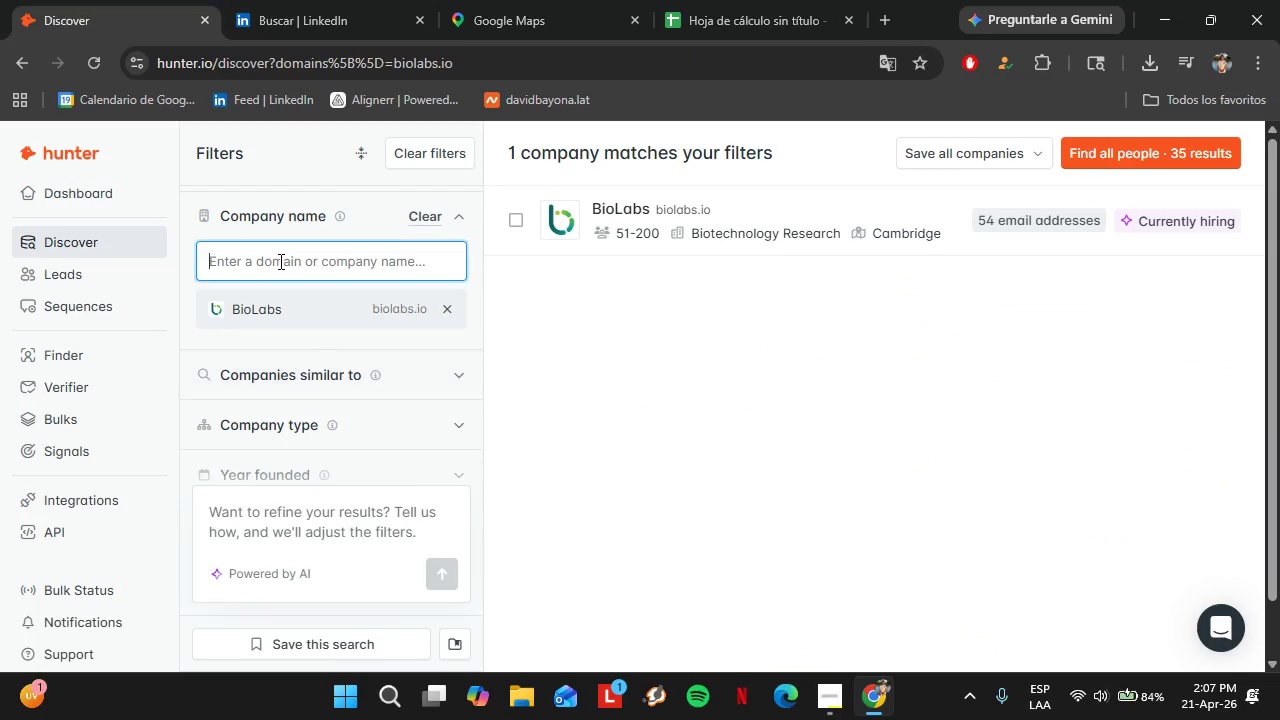 
type(servicetrade)
 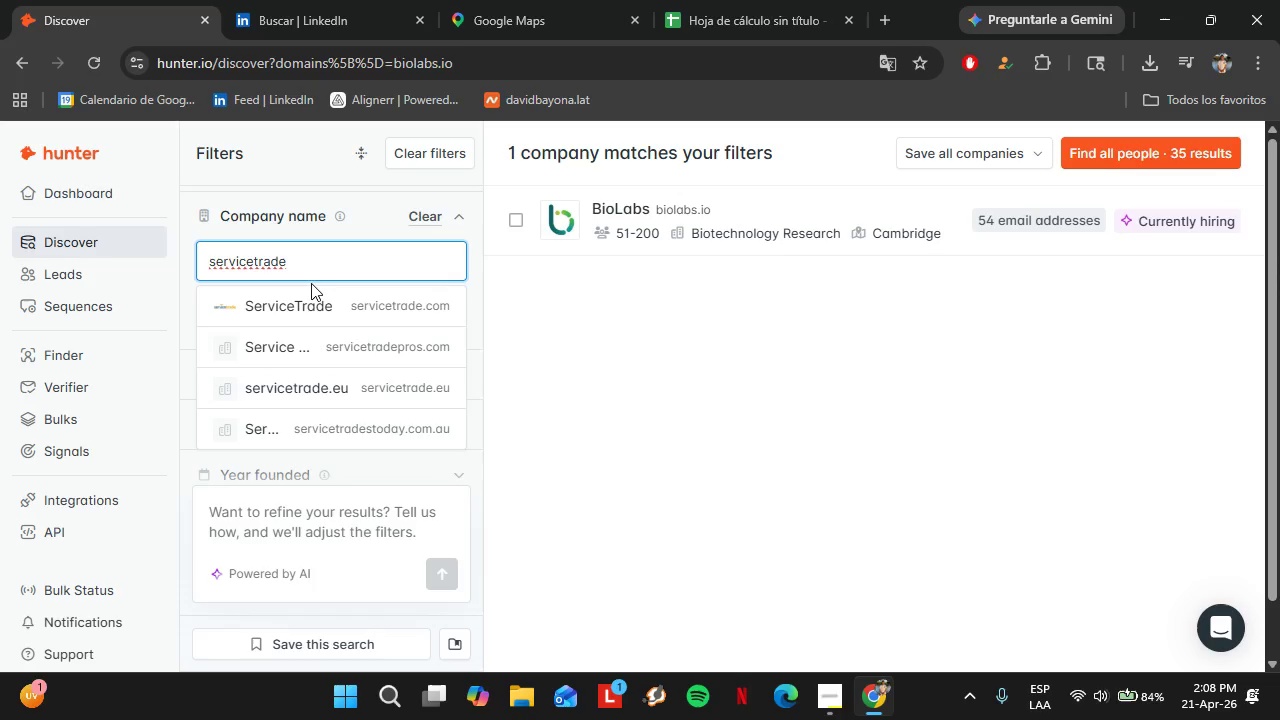 
left_click([316, 312])
 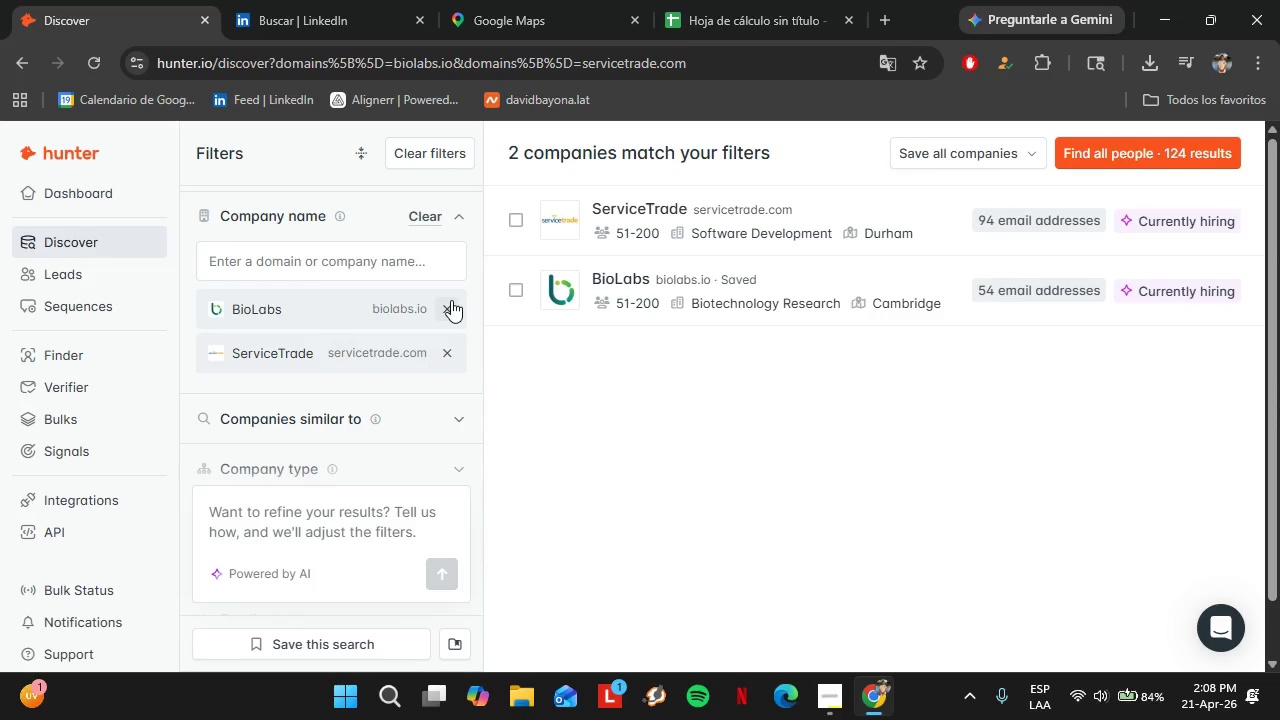 
left_click([444, 305])
 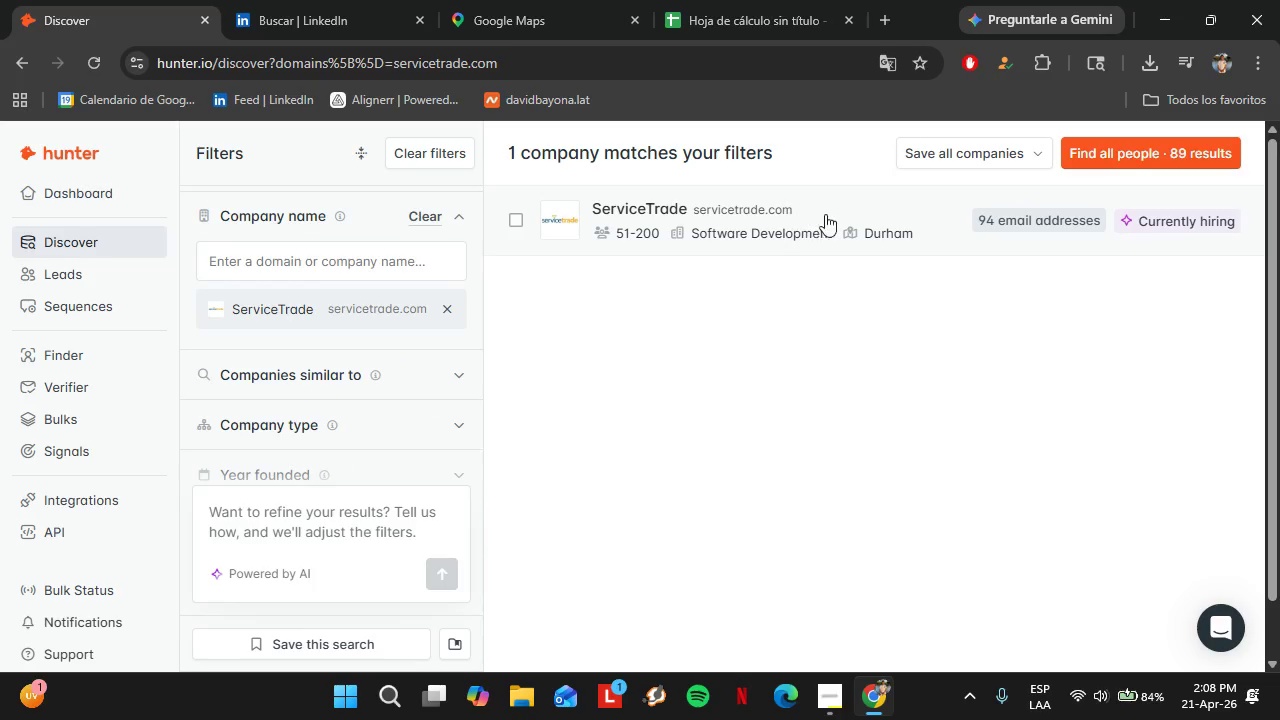 
left_click([830, 210])
 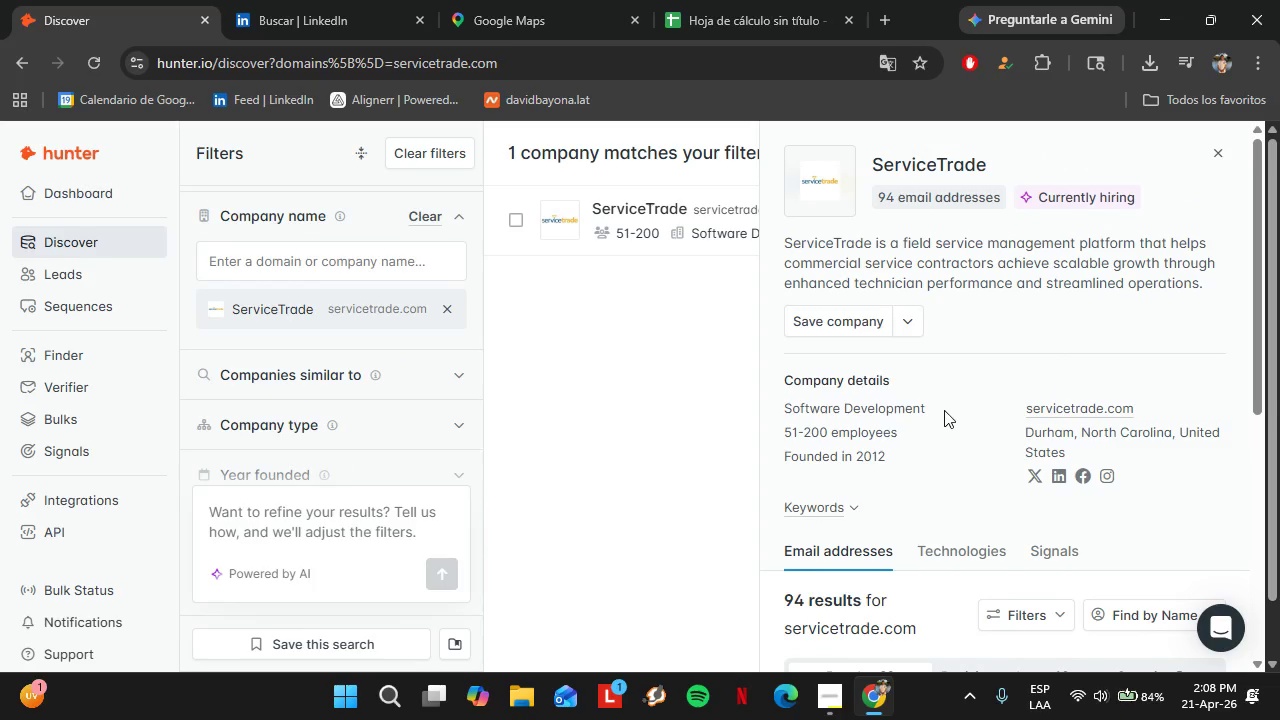 
scroll: coordinate [935, 398], scroll_direction: down, amount: 11.0
 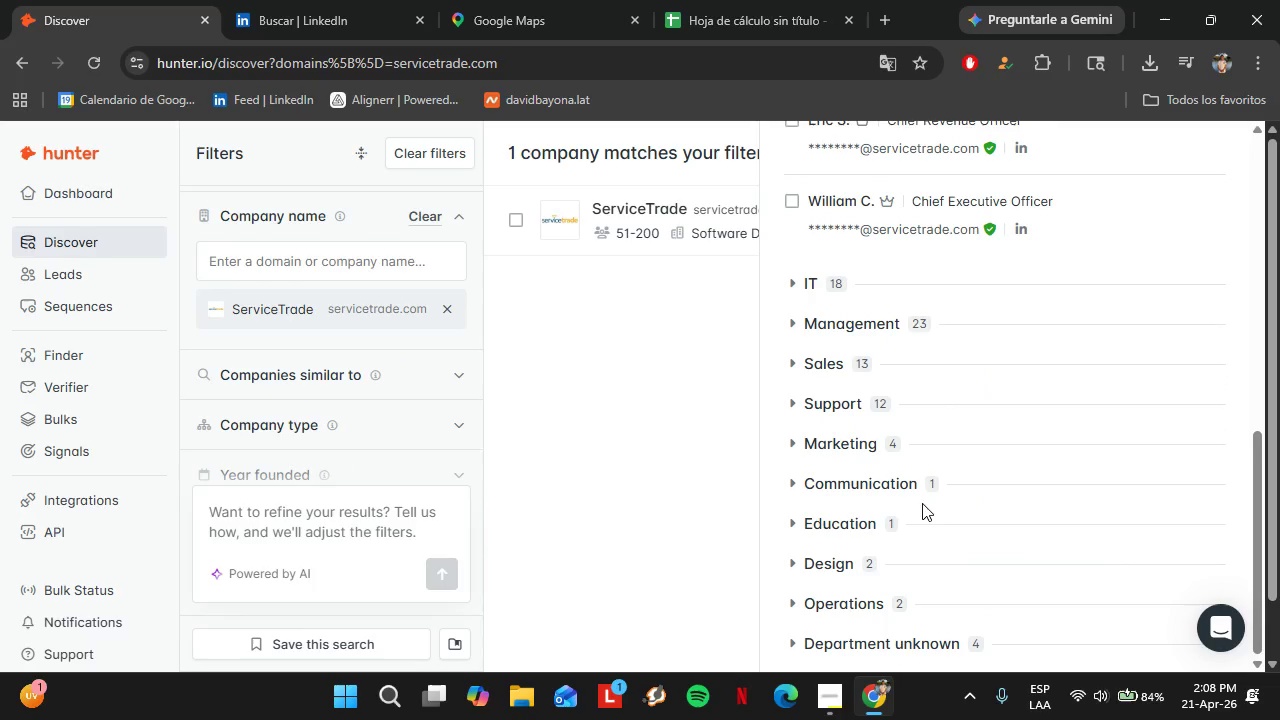 
scroll: coordinate [908, 491], scroll_direction: up, amount: 5.0
 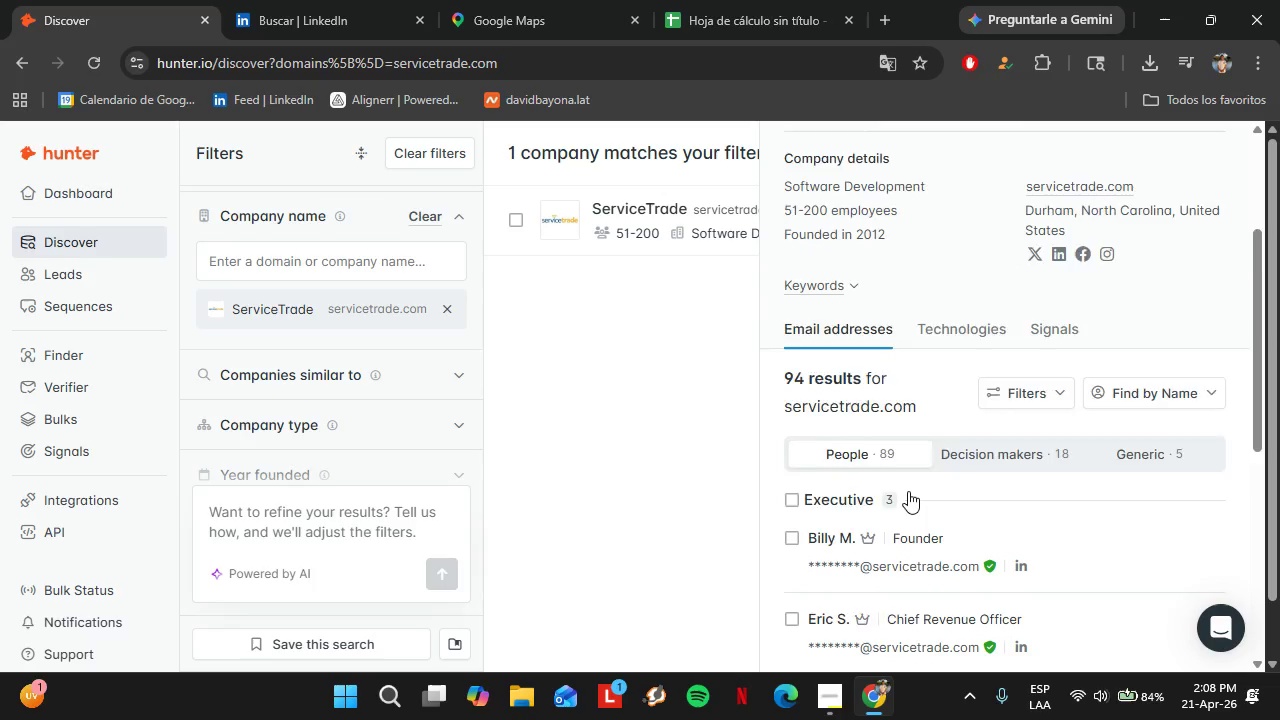 
scroll: coordinate [908, 491], scroll_direction: down, amount: 1.0
 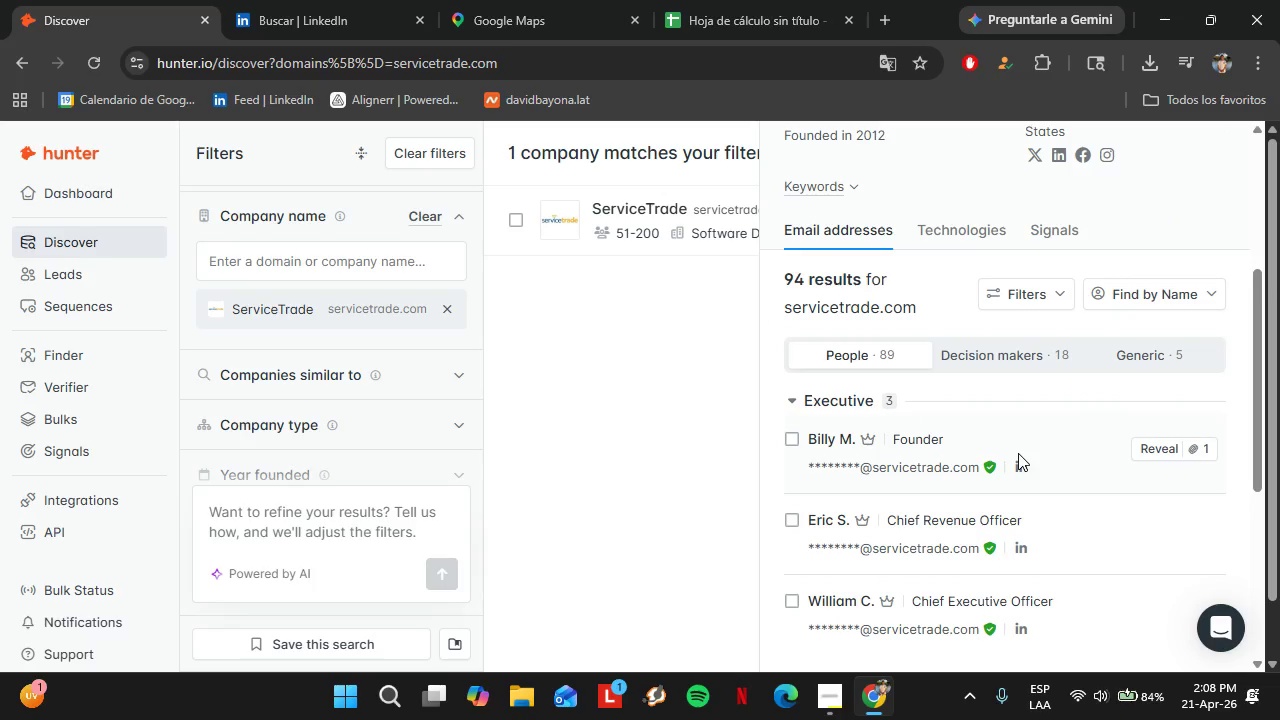 
scroll: coordinate [917, 374], scroll_direction: up, amount: 3.0
 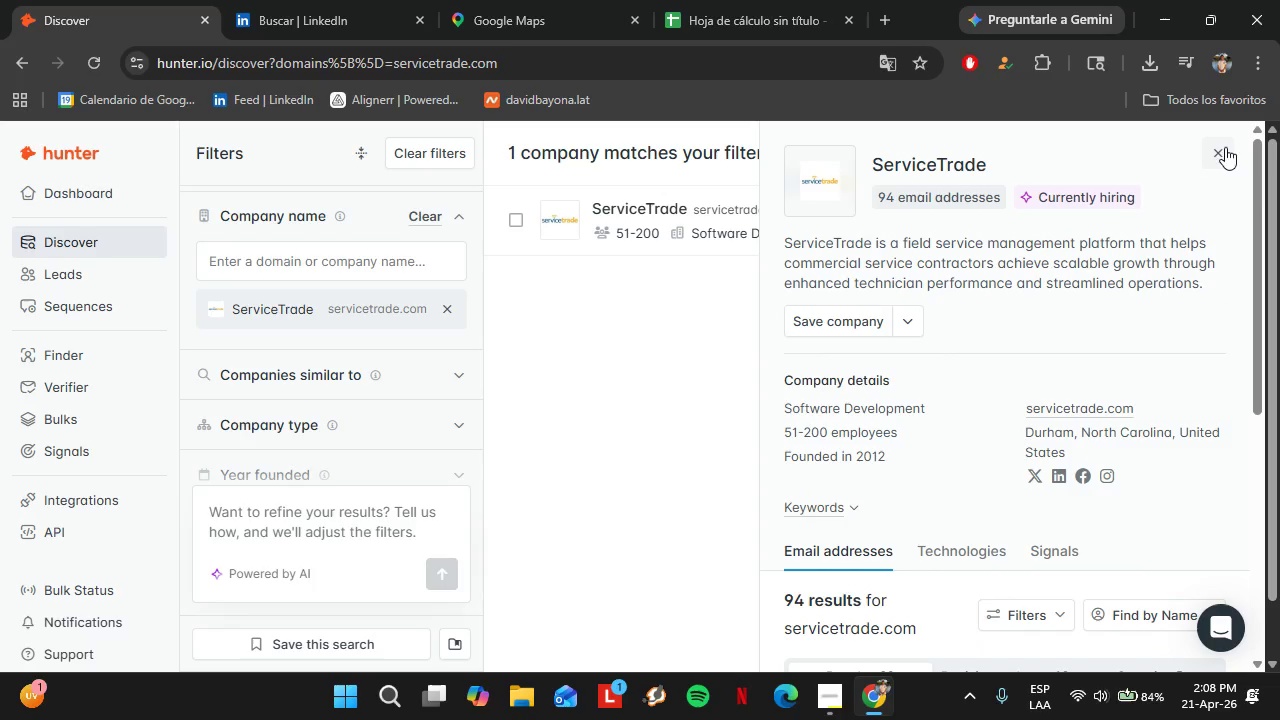 
left_click([1225, 147])
 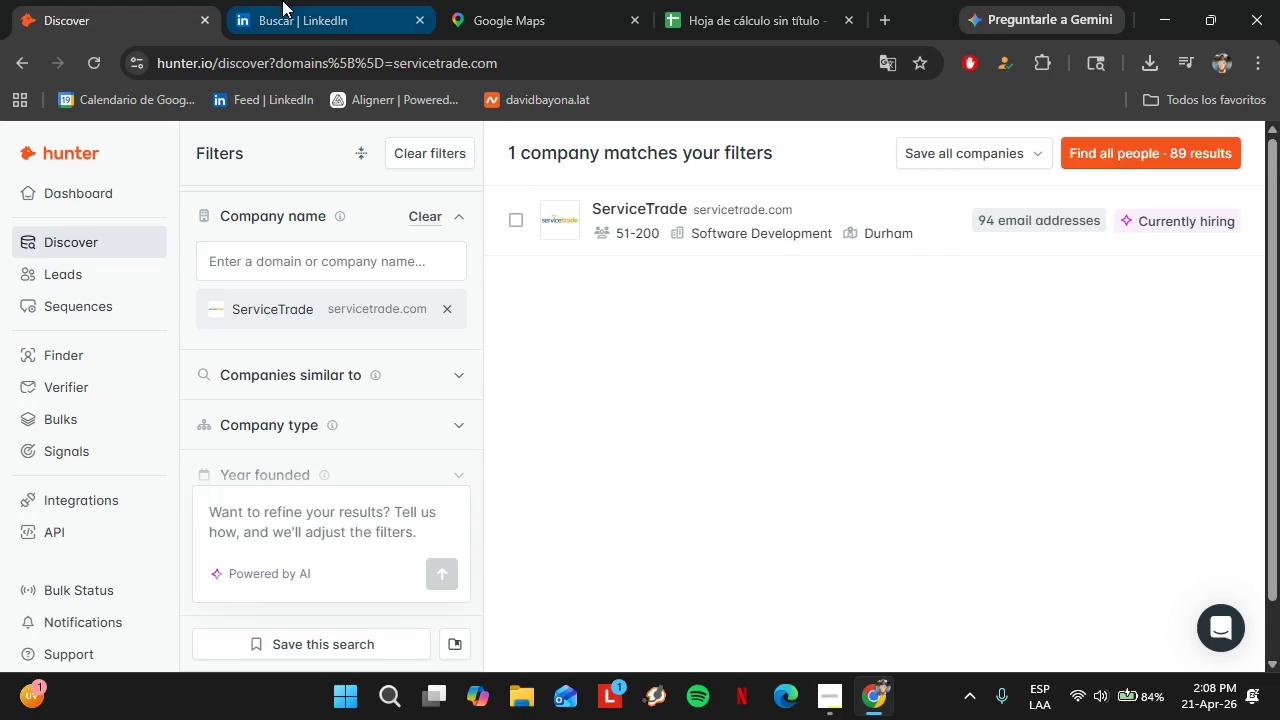 
left_click([284, 0])
 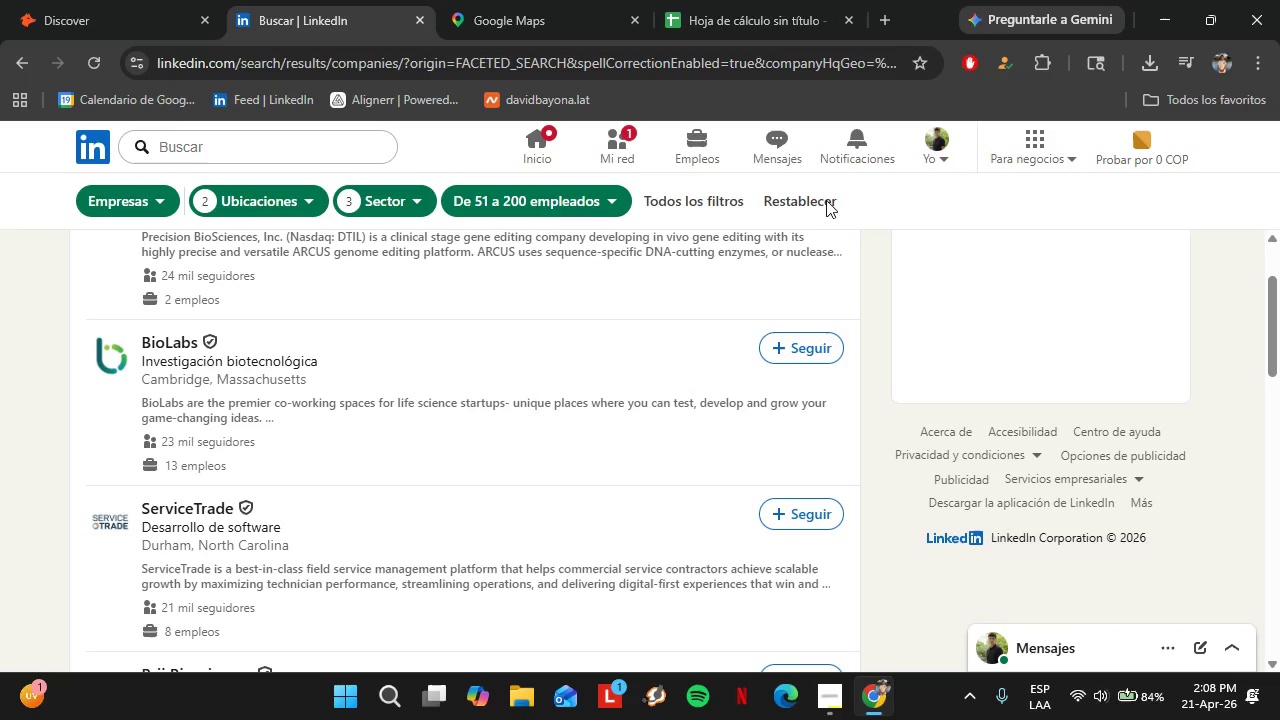 
left_click([690, 205])
 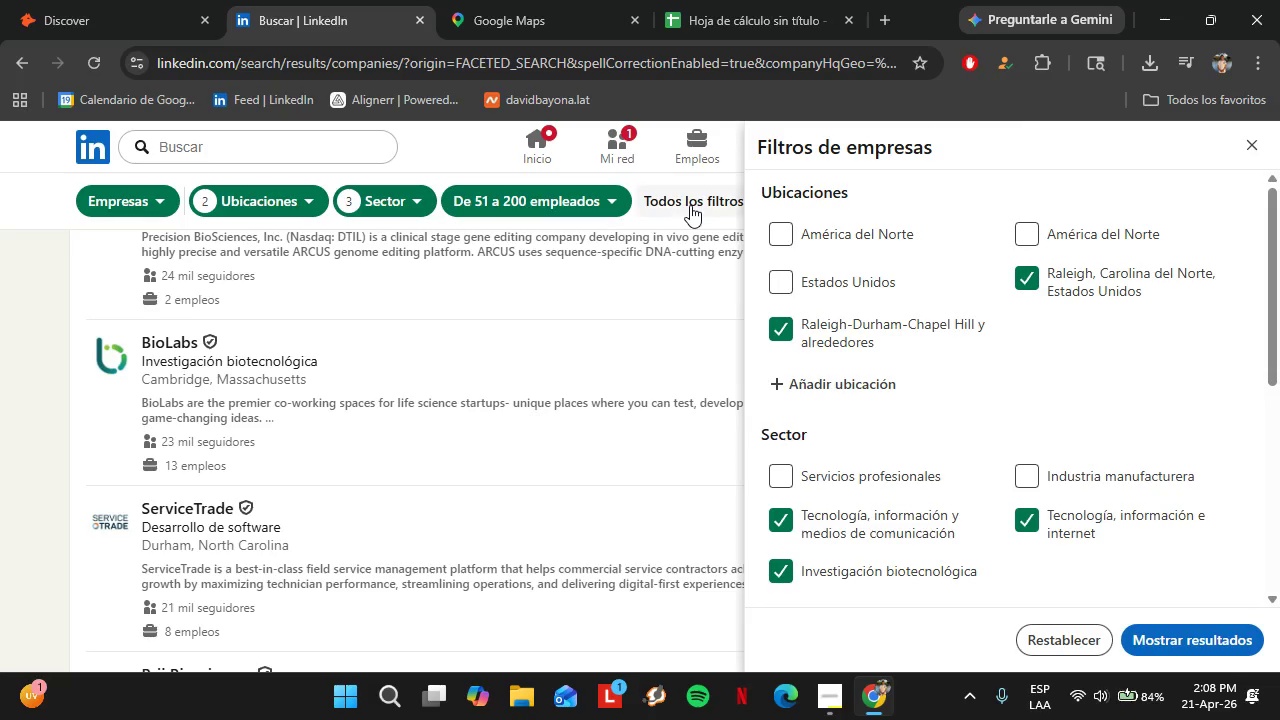 
wait(9.59)
 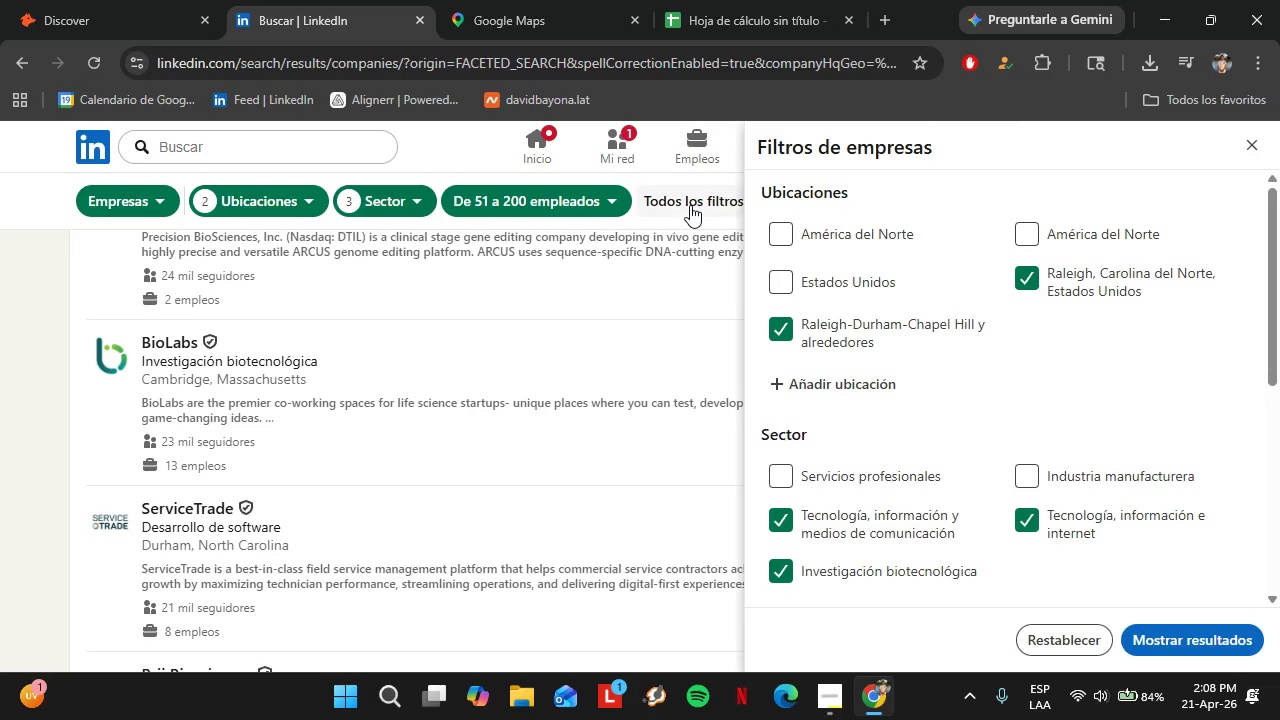 
scroll: coordinate [1078, 436], scroll_direction: down, amount: 9.0
 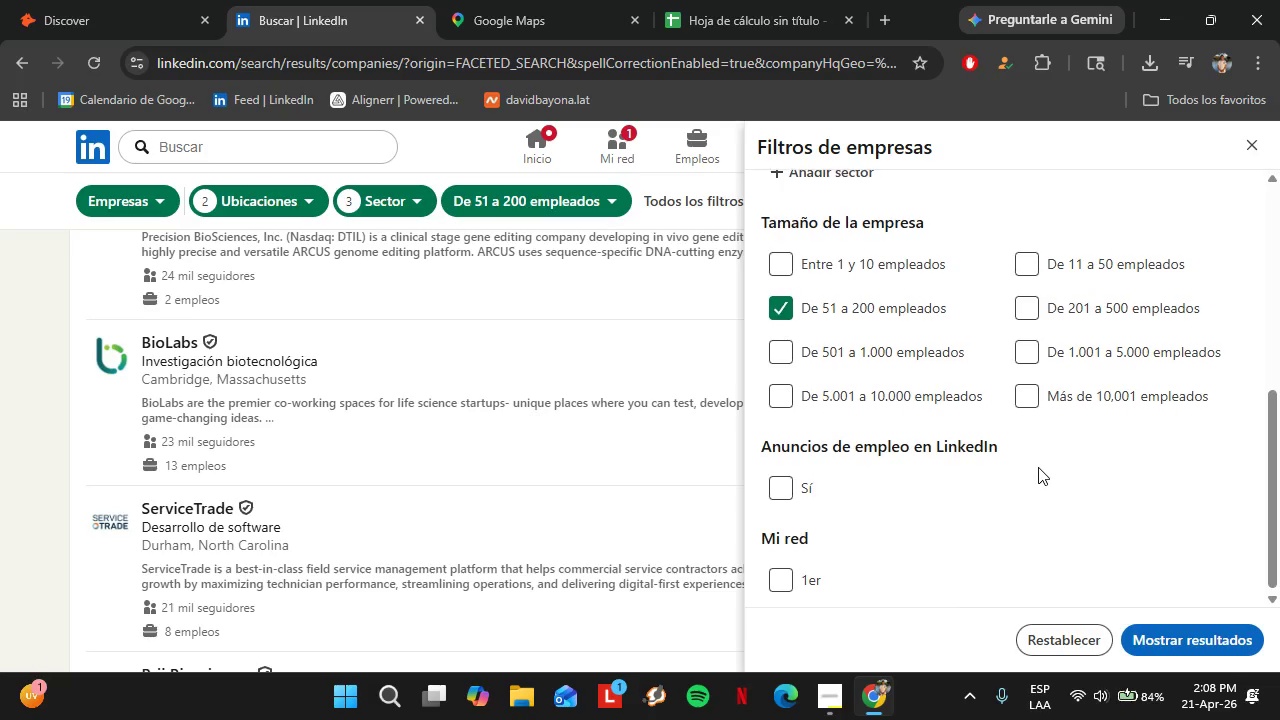 
scroll: coordinate [1038, 467], scroll_direction: up, amount: 10.0
 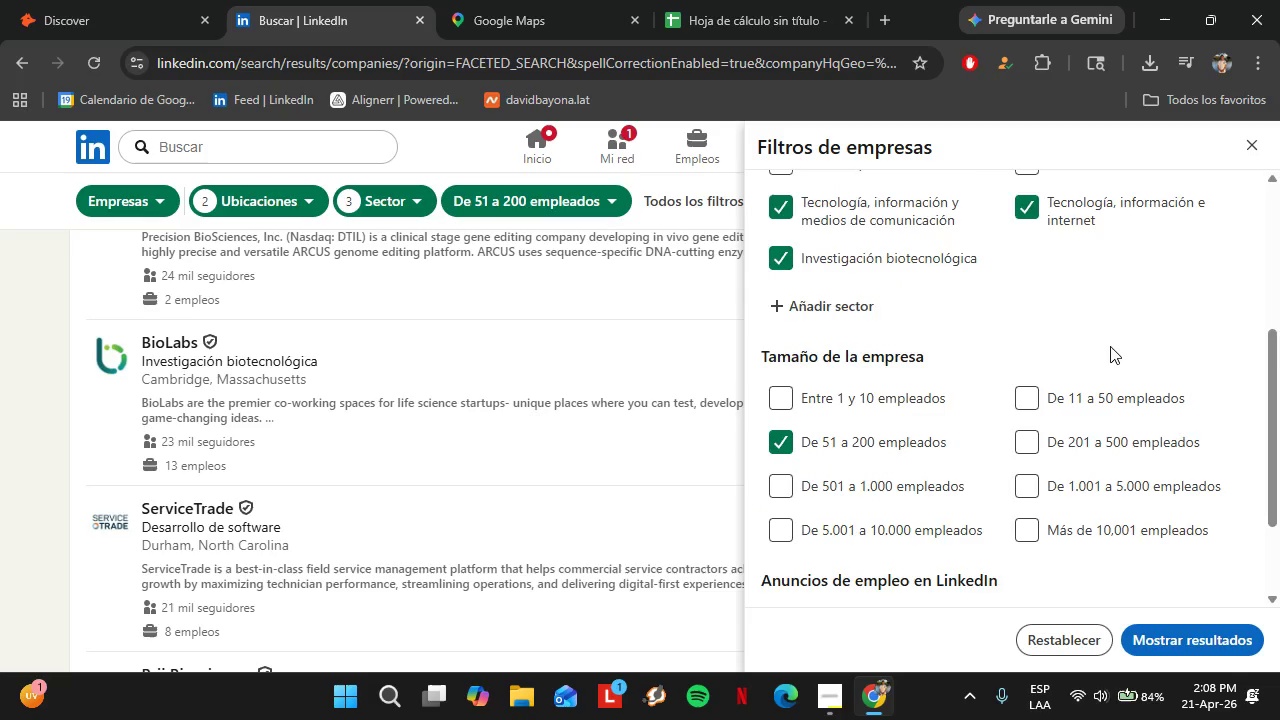 
scroll: coordinate [1110, 346], scroll_direction: down, amount: 1.0
 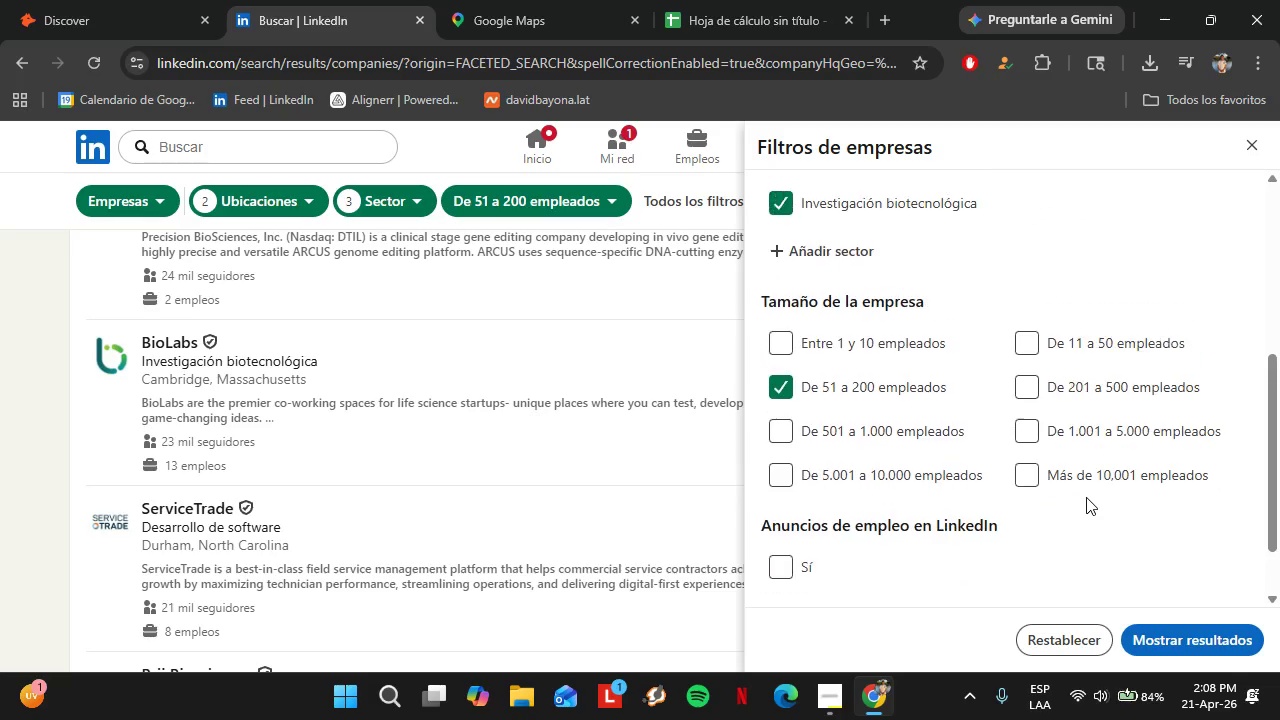 
scroll: coordinate [1086, 495], scroll_direction: up, amount: 6.0
 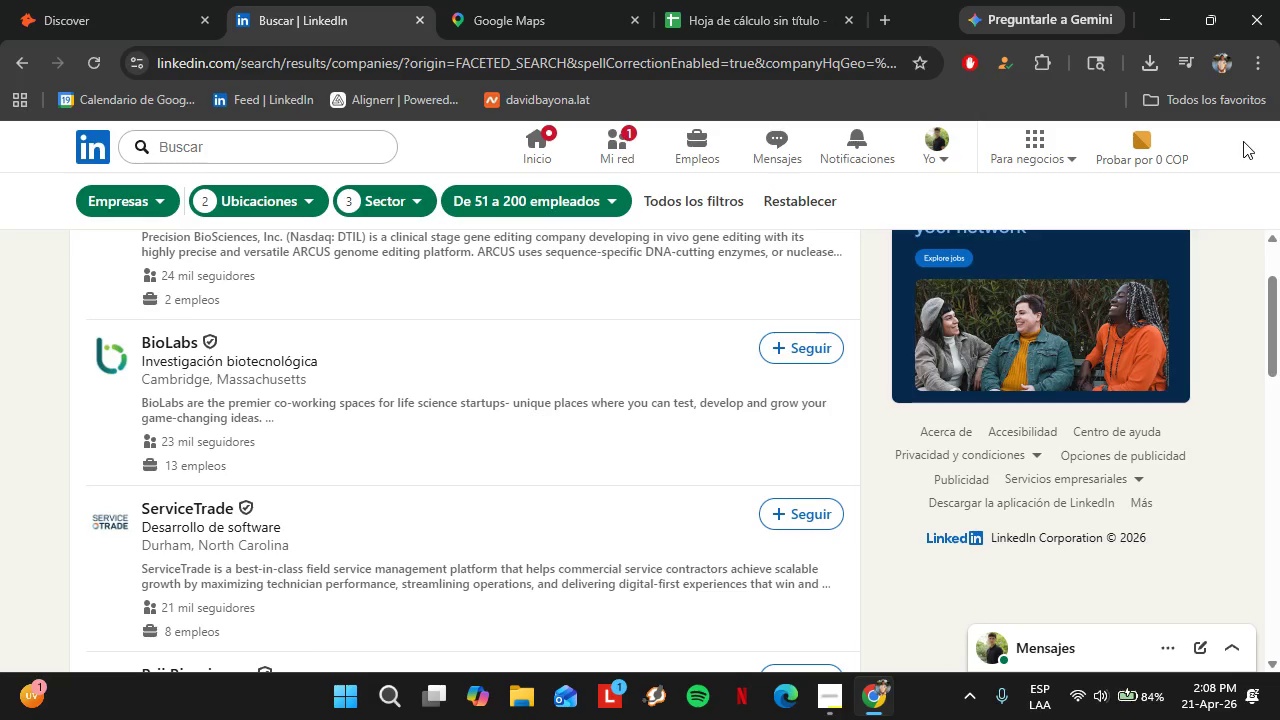 
left_click([224, 148])
 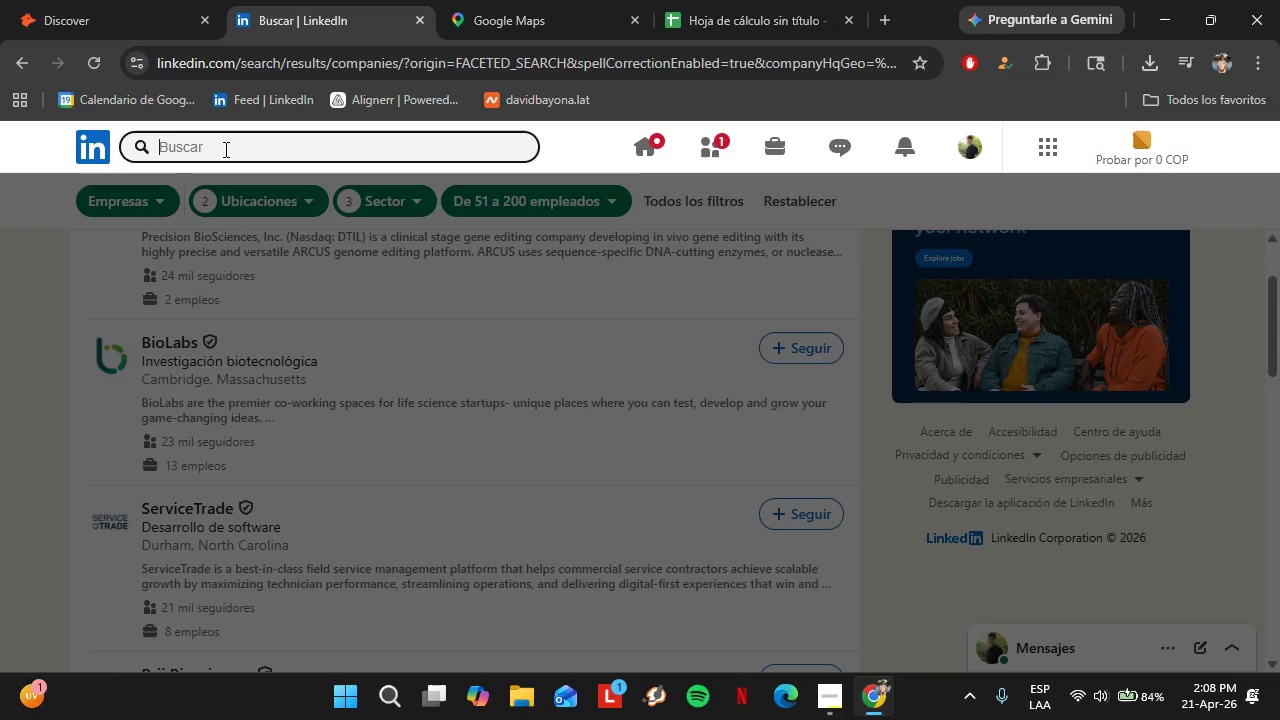 
type(Human Re)
 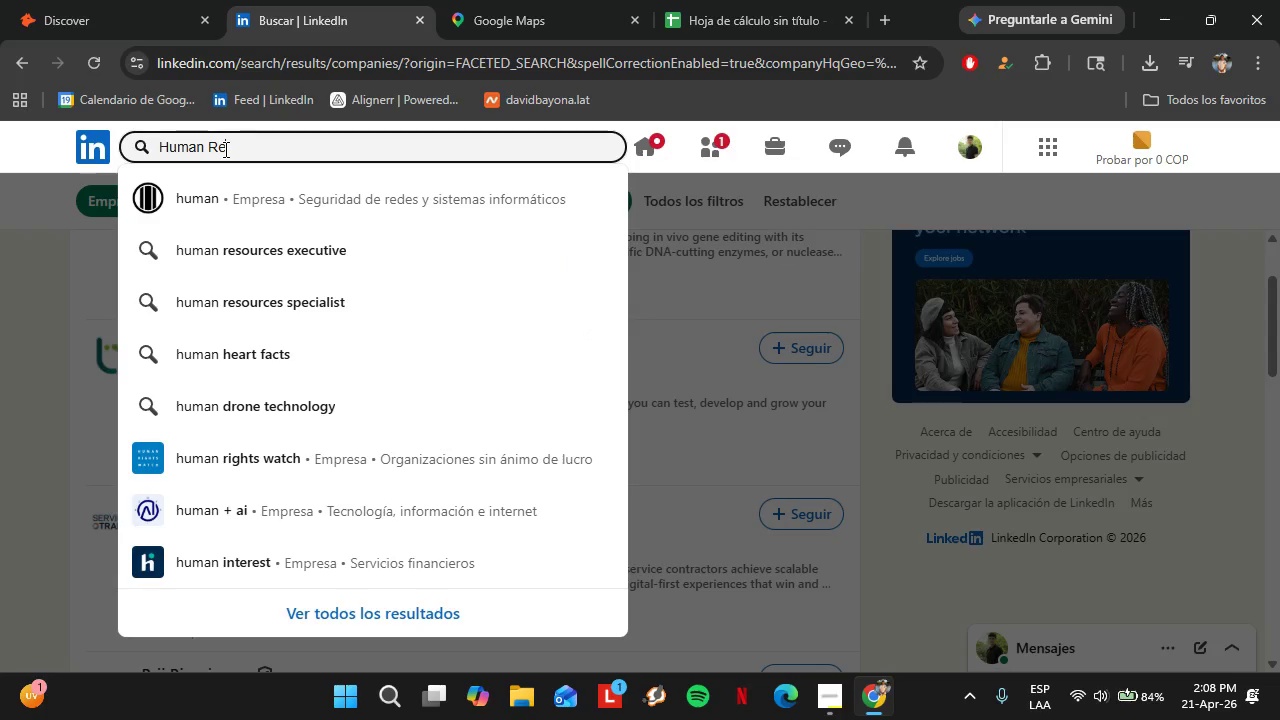 
key(ArrowDown)
 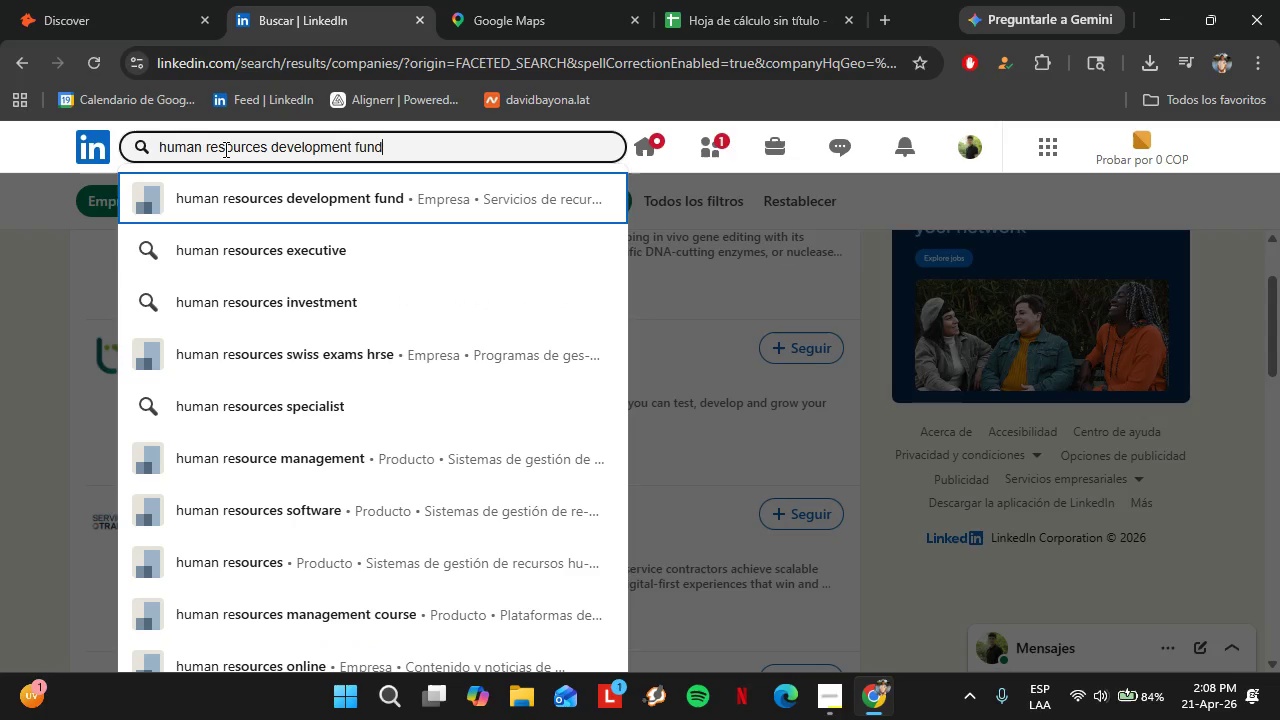 
key(ArrowDown)
 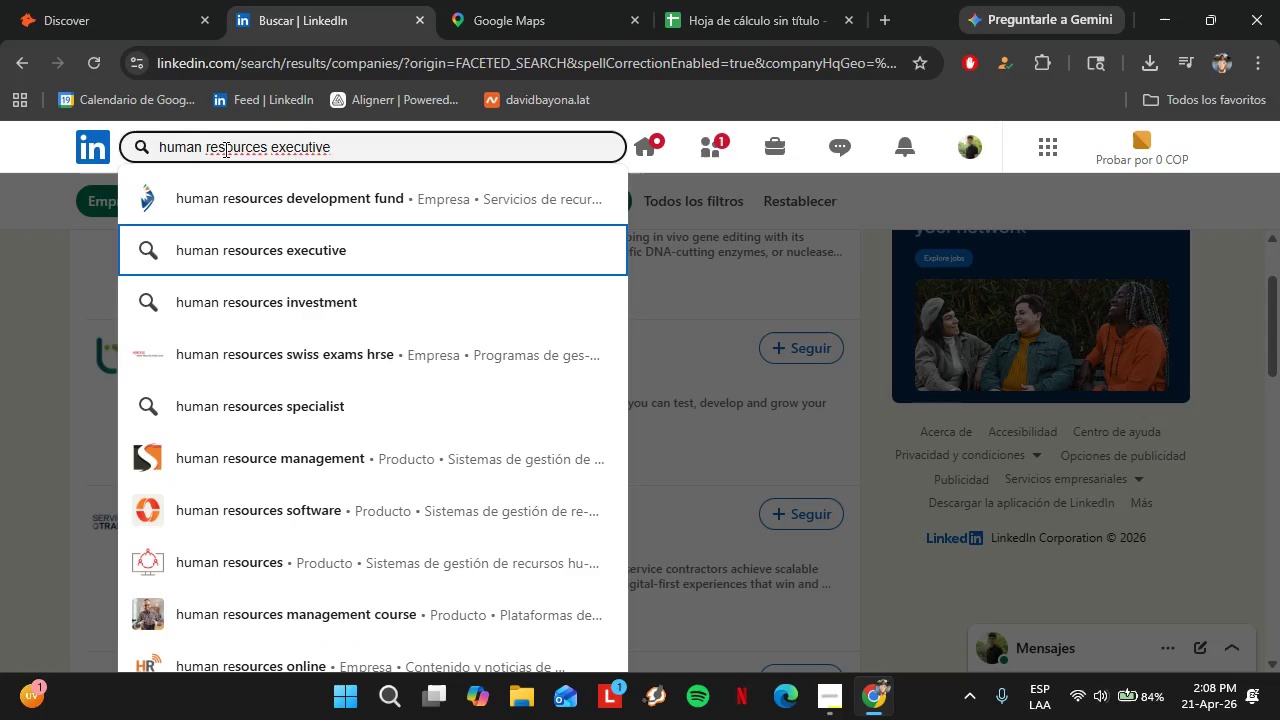 
key(Backspace)
 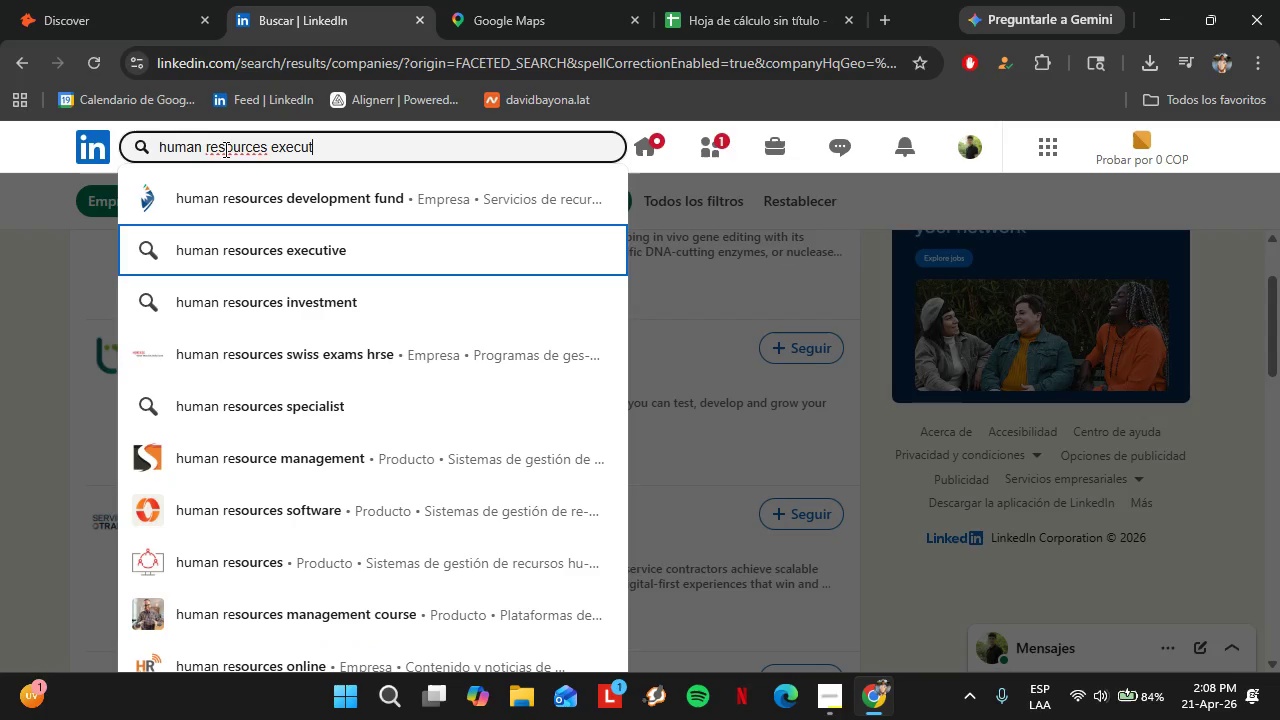 
key(Backspace)
 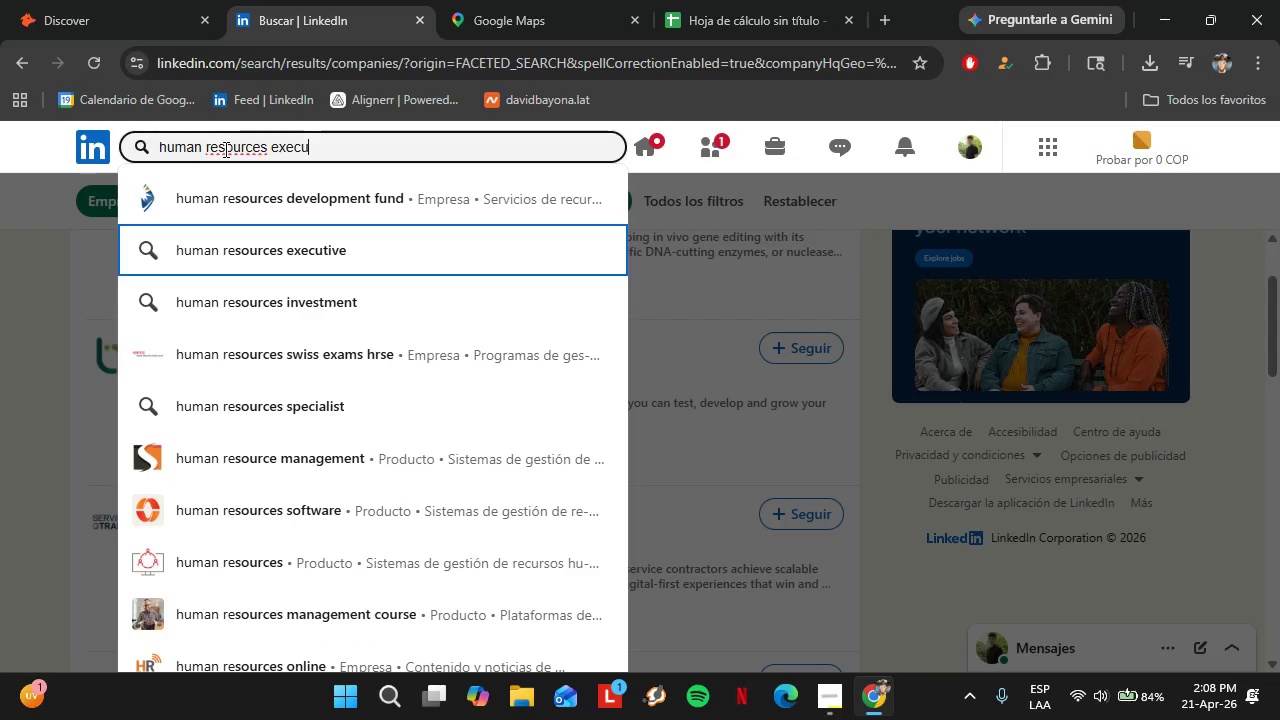 
key(Backspace)
 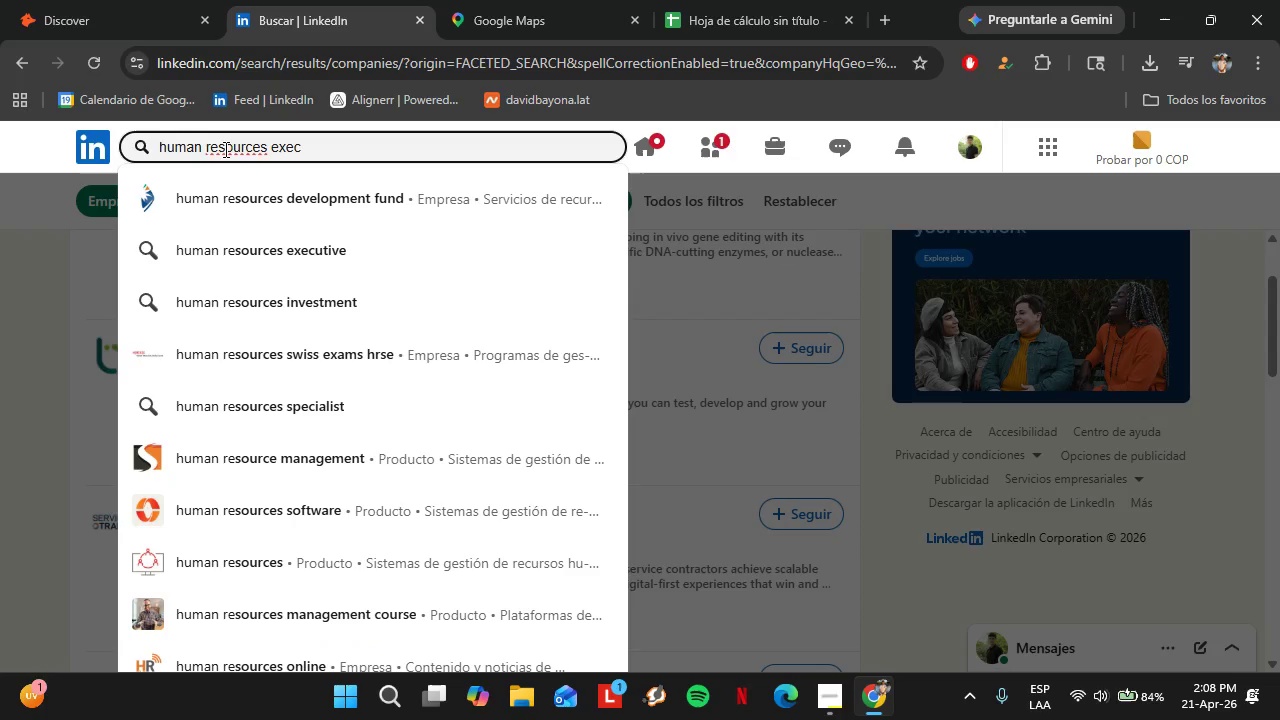 
key(Backspace)
 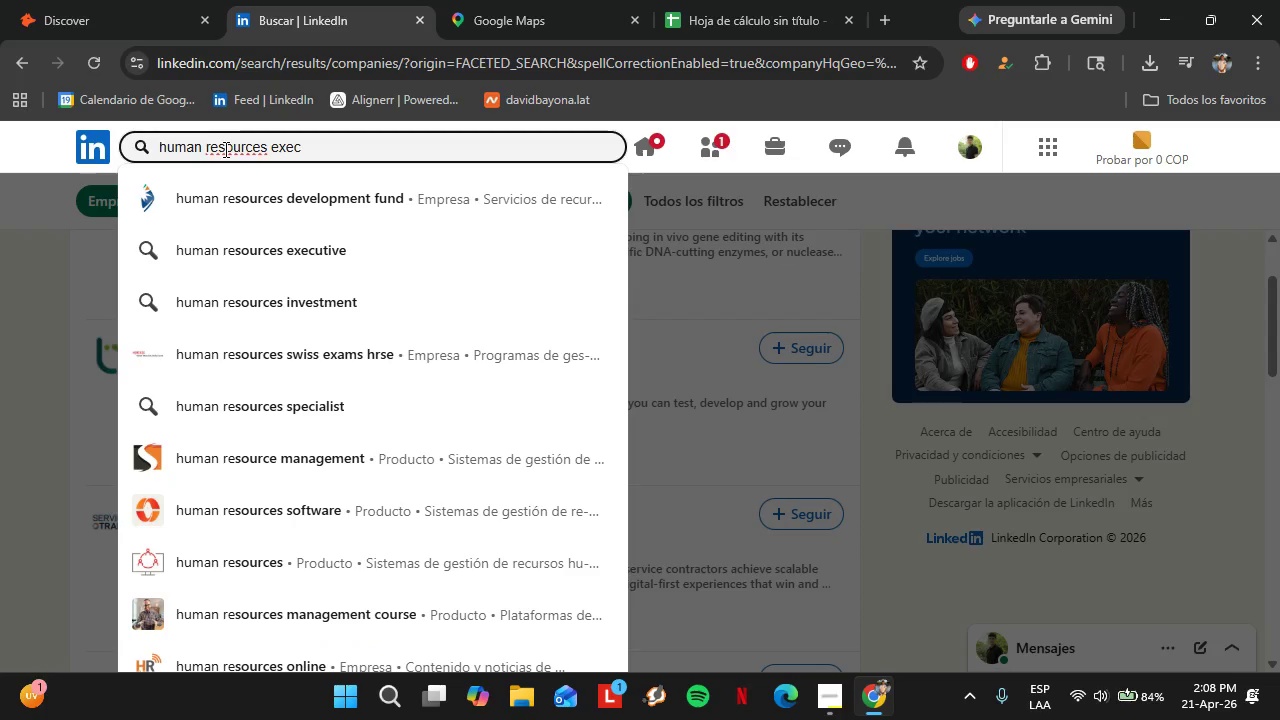 
key(Backspace)
 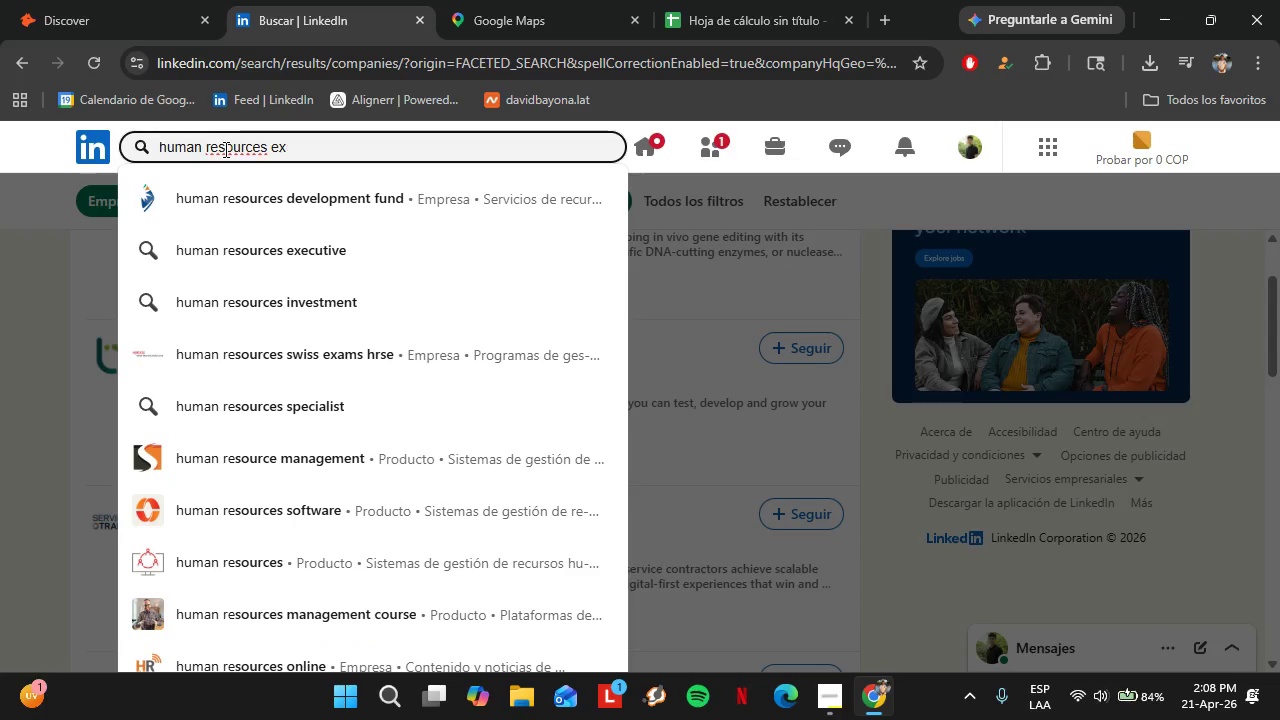 
key(Backspace)
 